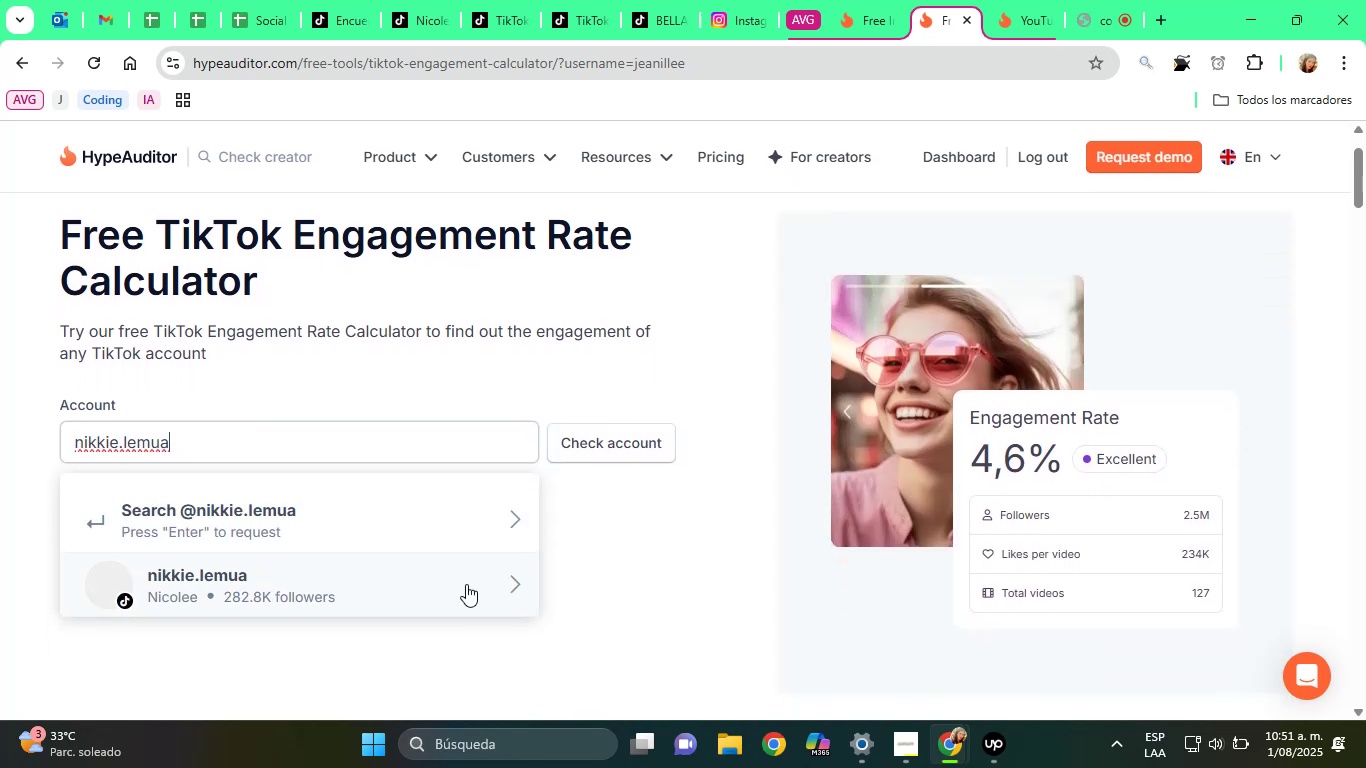 
left_click([418, 580])
 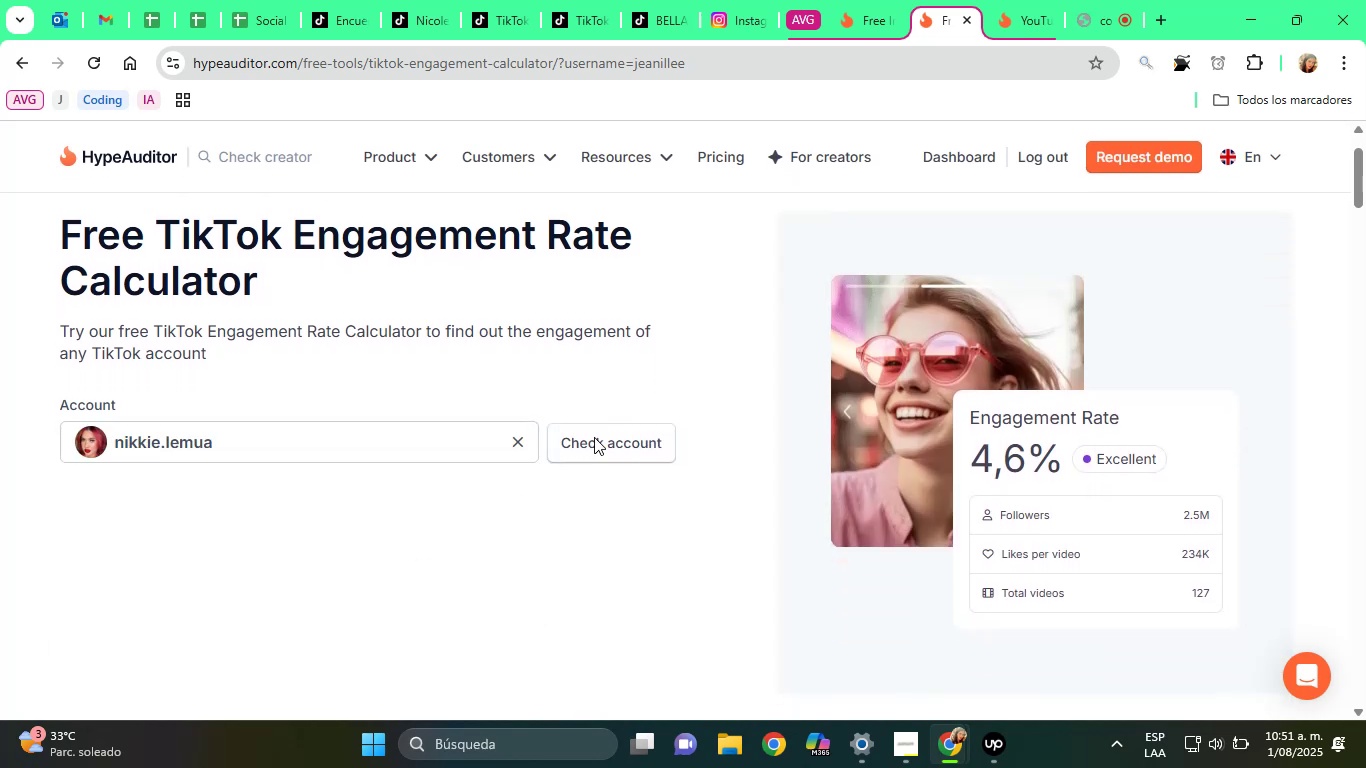 
double_click([598, 442])
 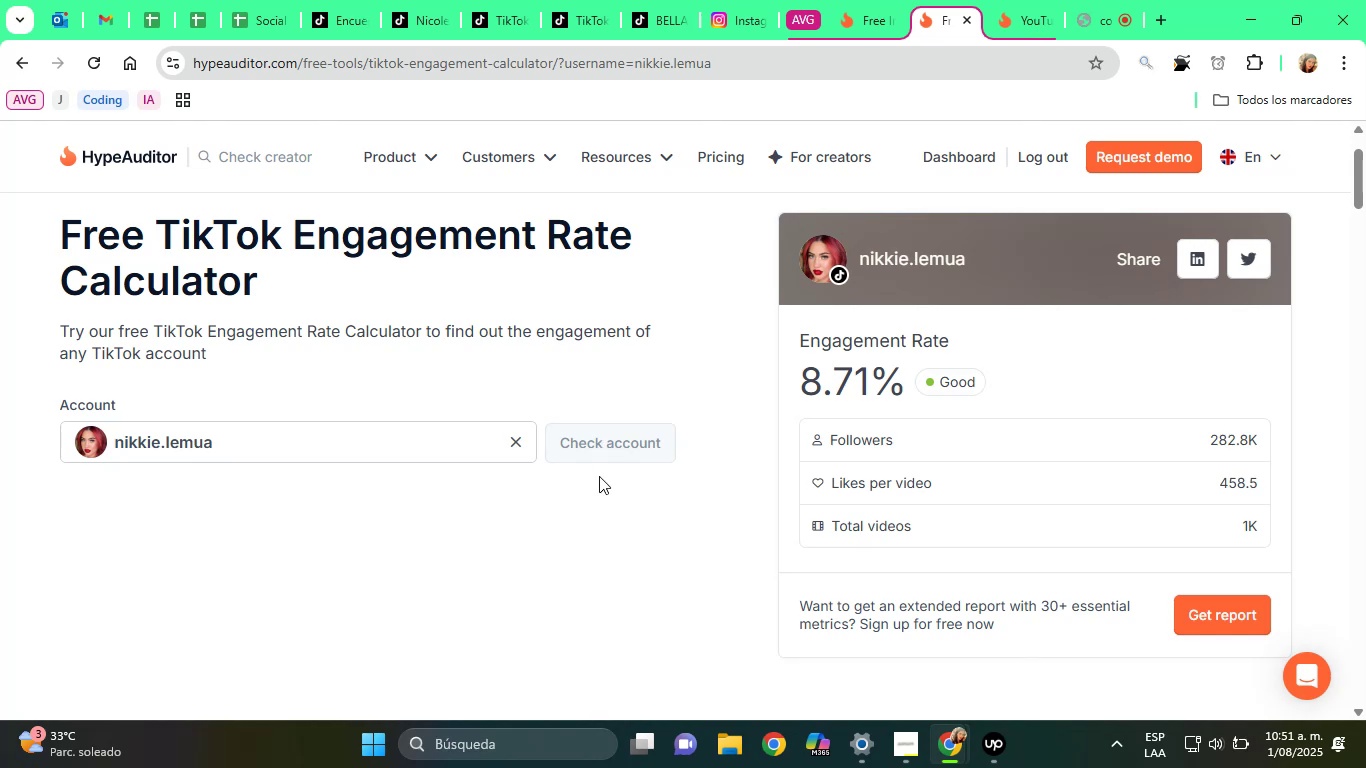 
left_click([275, 3])
 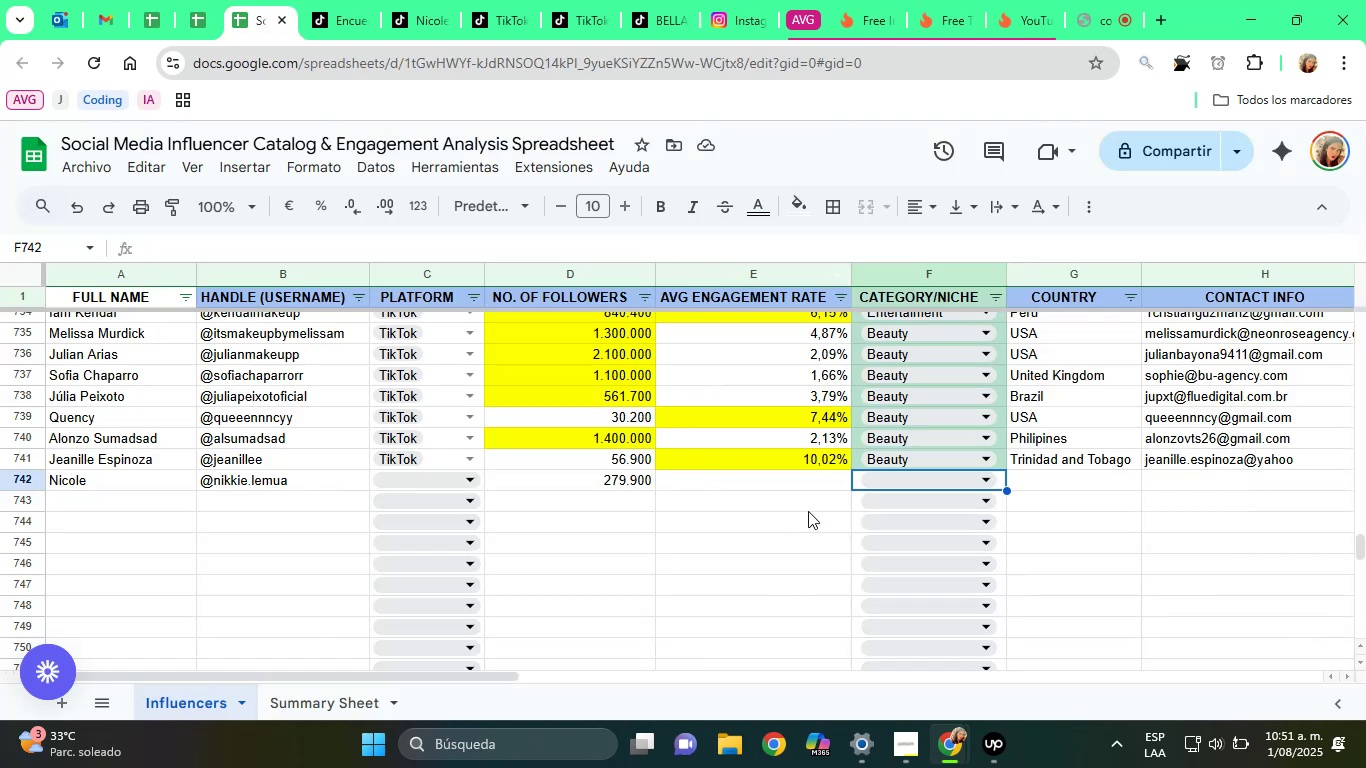 
left_click([755, 487])
 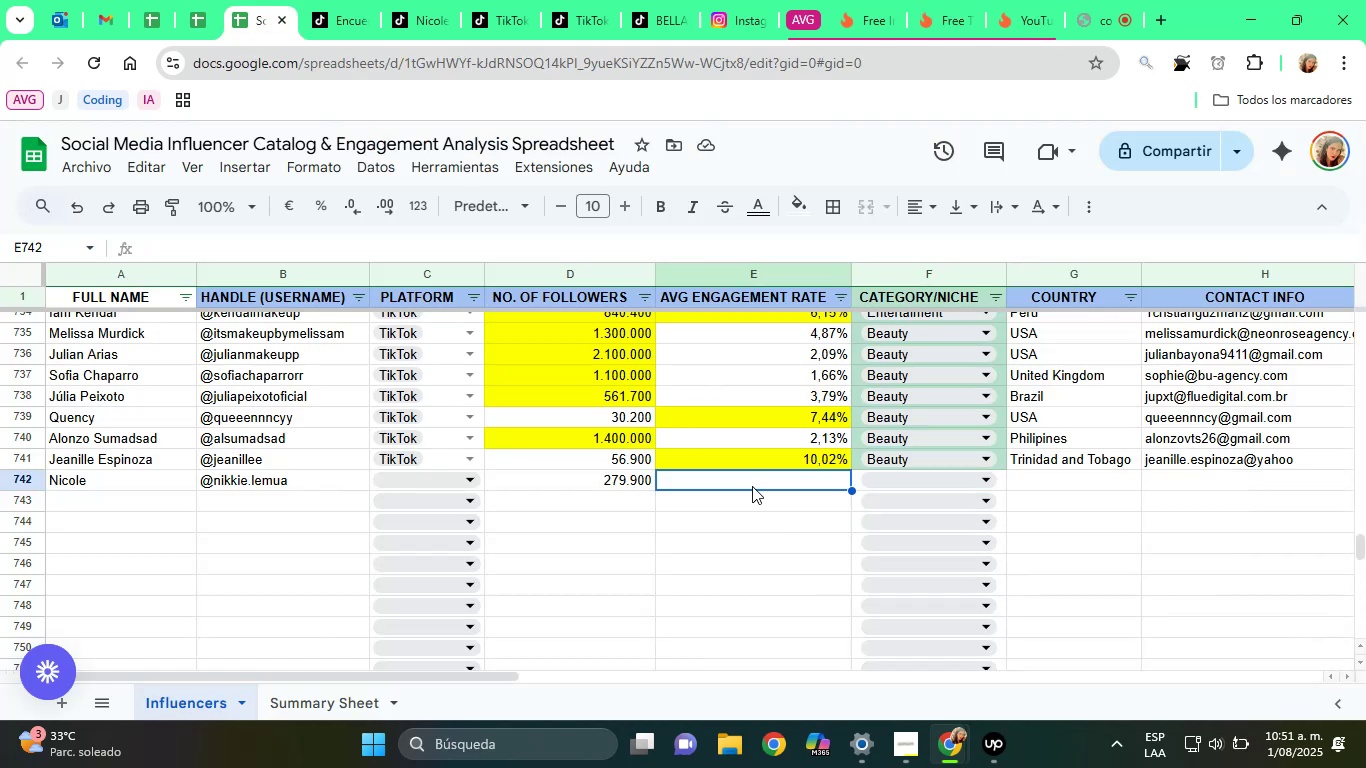 
type(8,71%)
 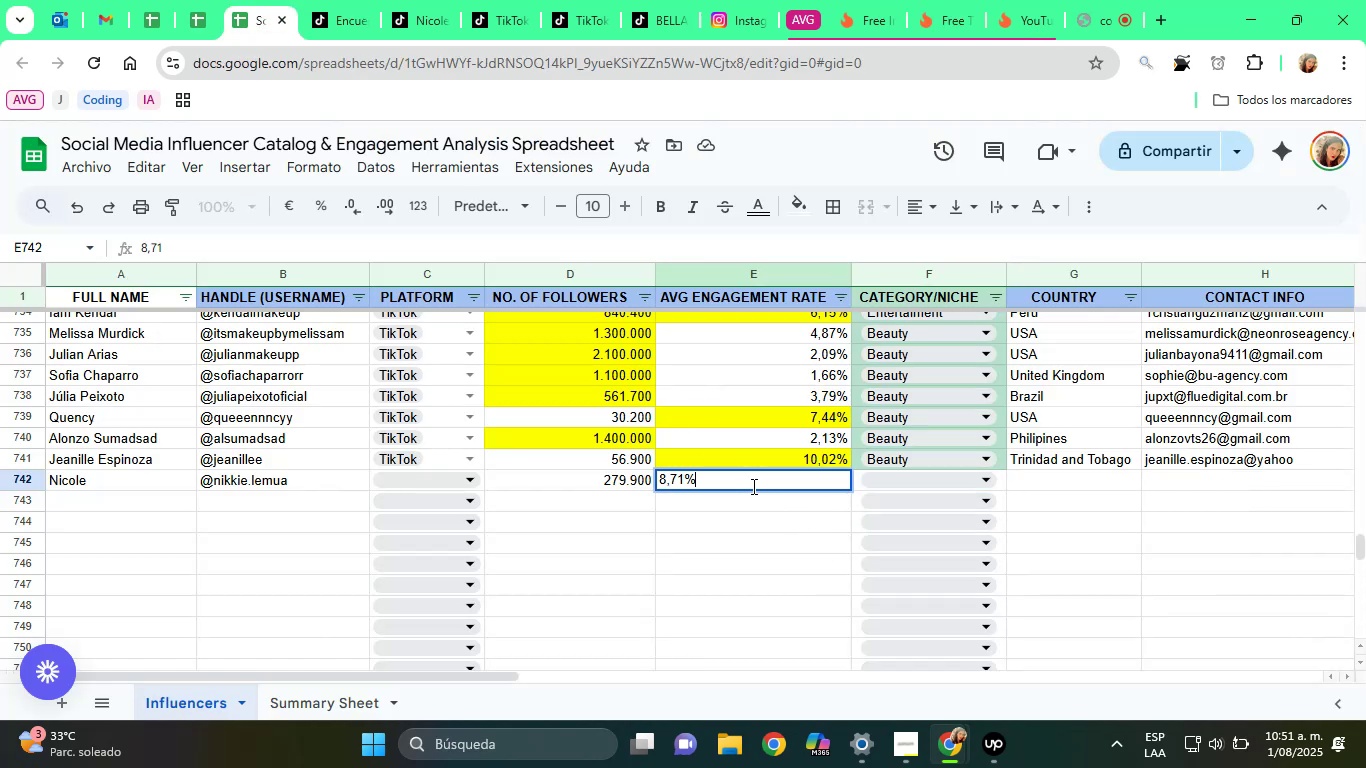 
key(Enter)
 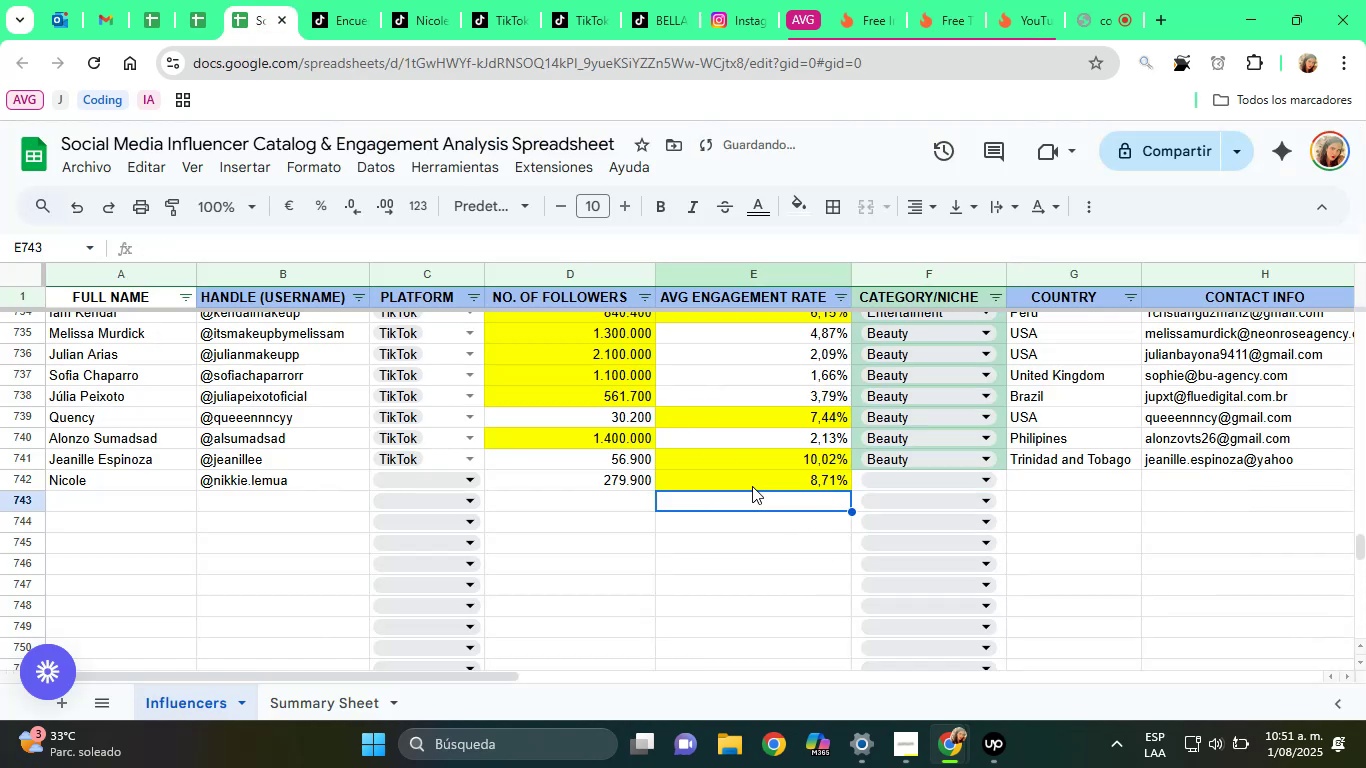 
key(ArrowUp)
 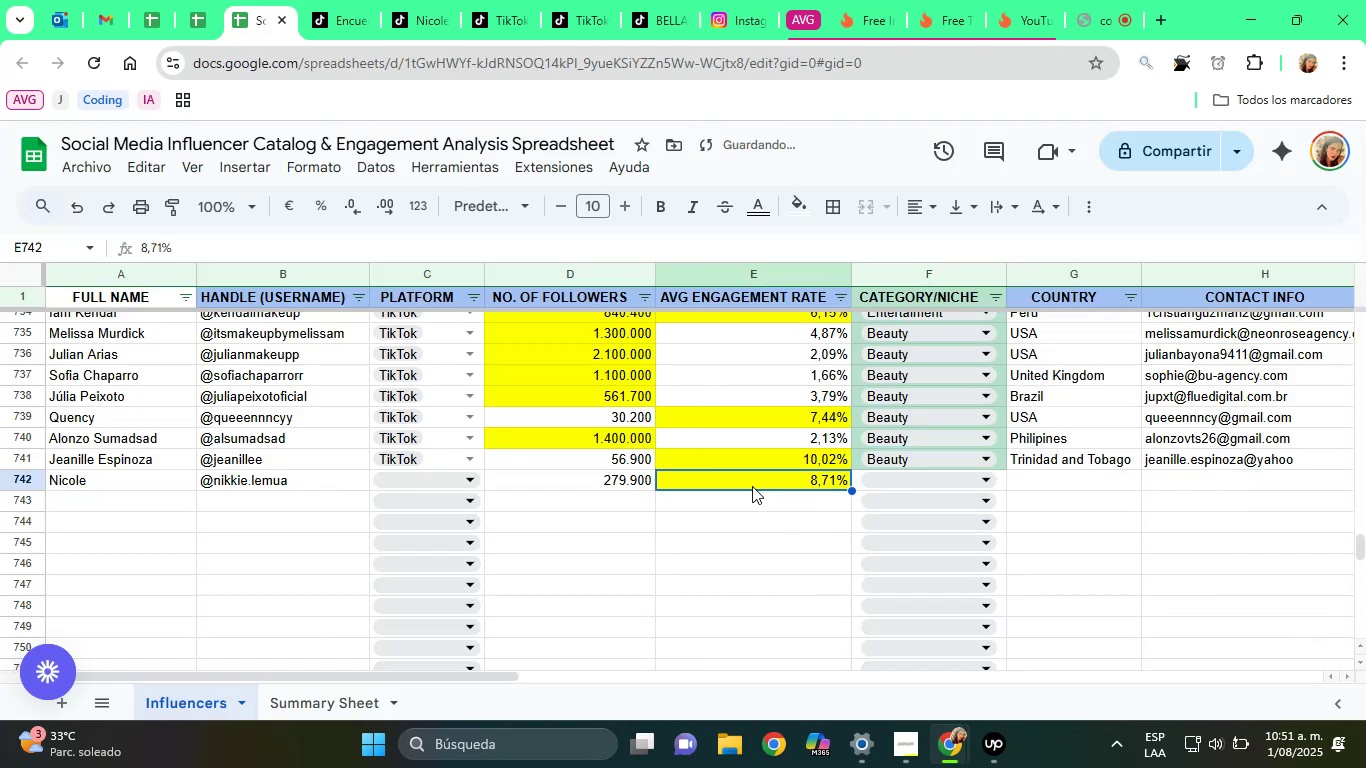 
key(ArrowRight)
 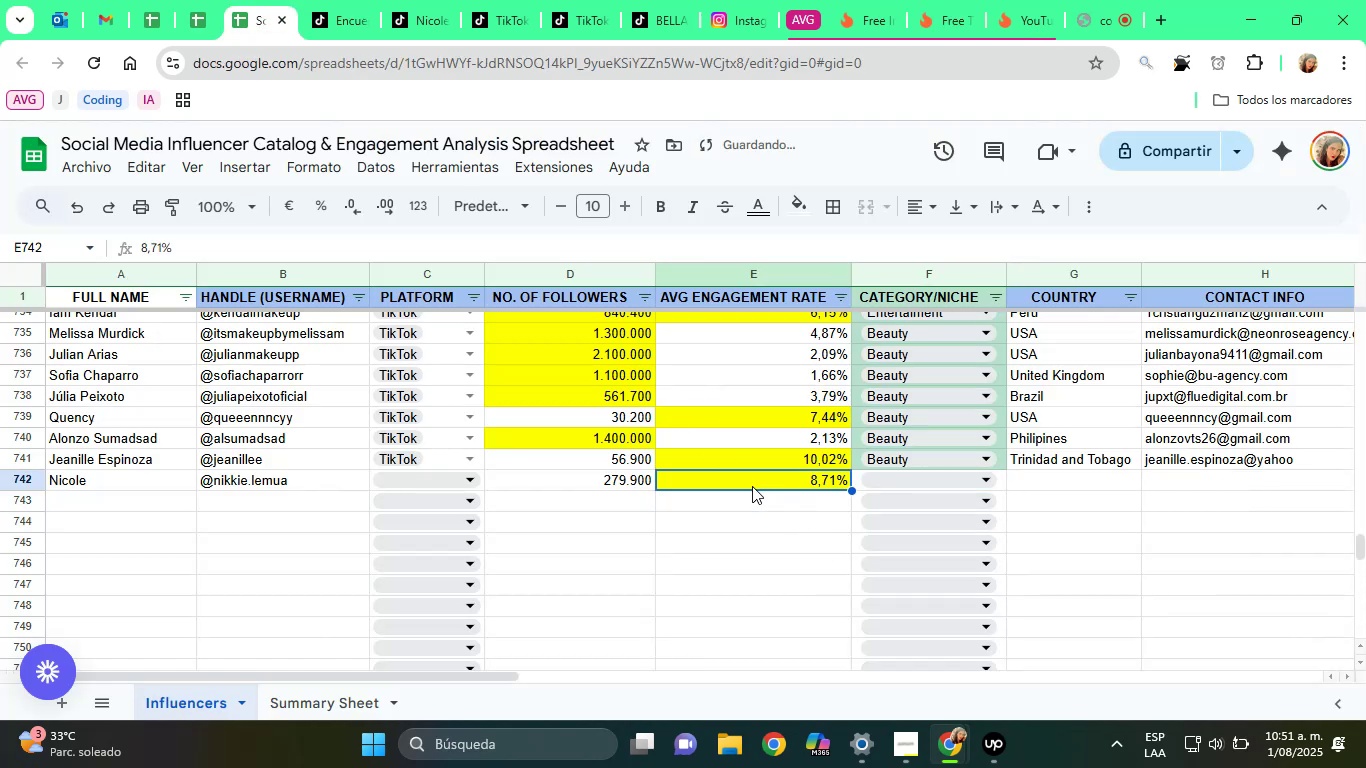 
key(ArrowRight)
 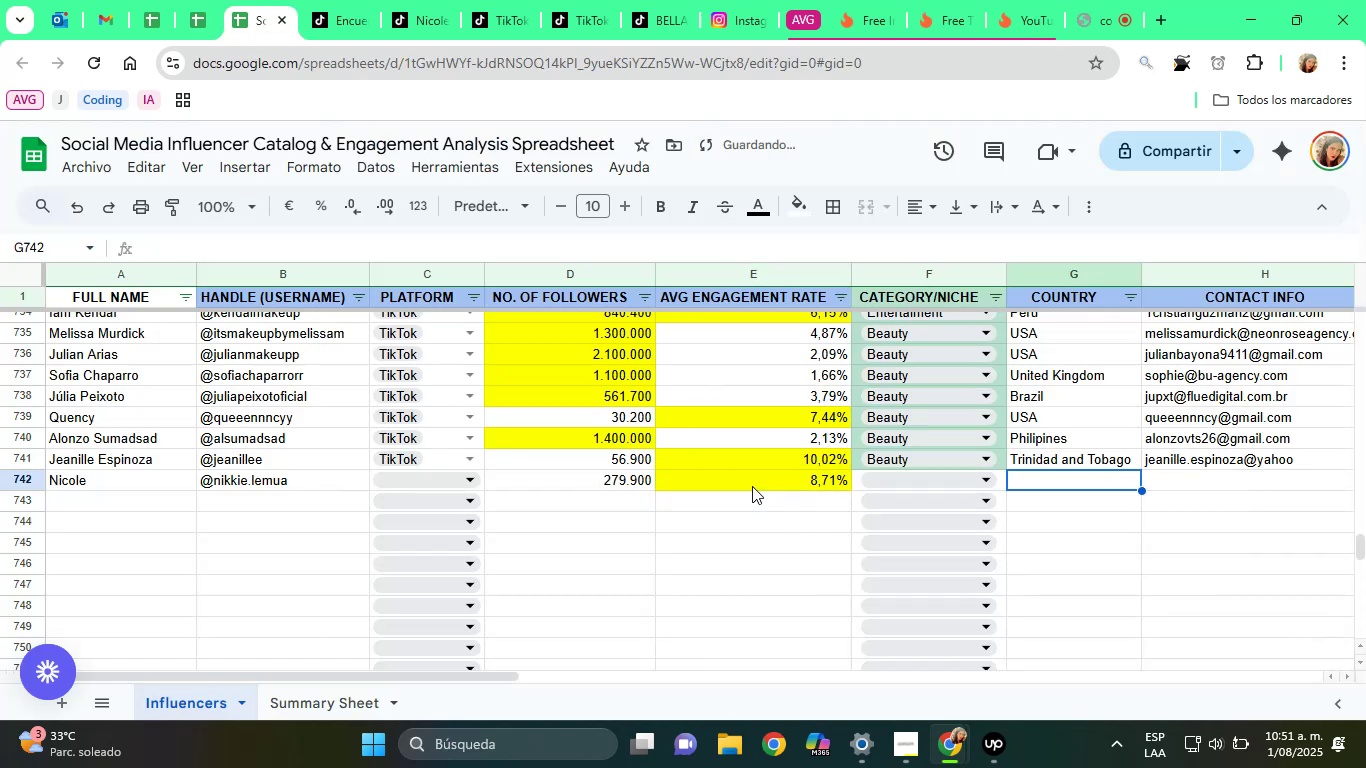 
key(ArrowRight)
 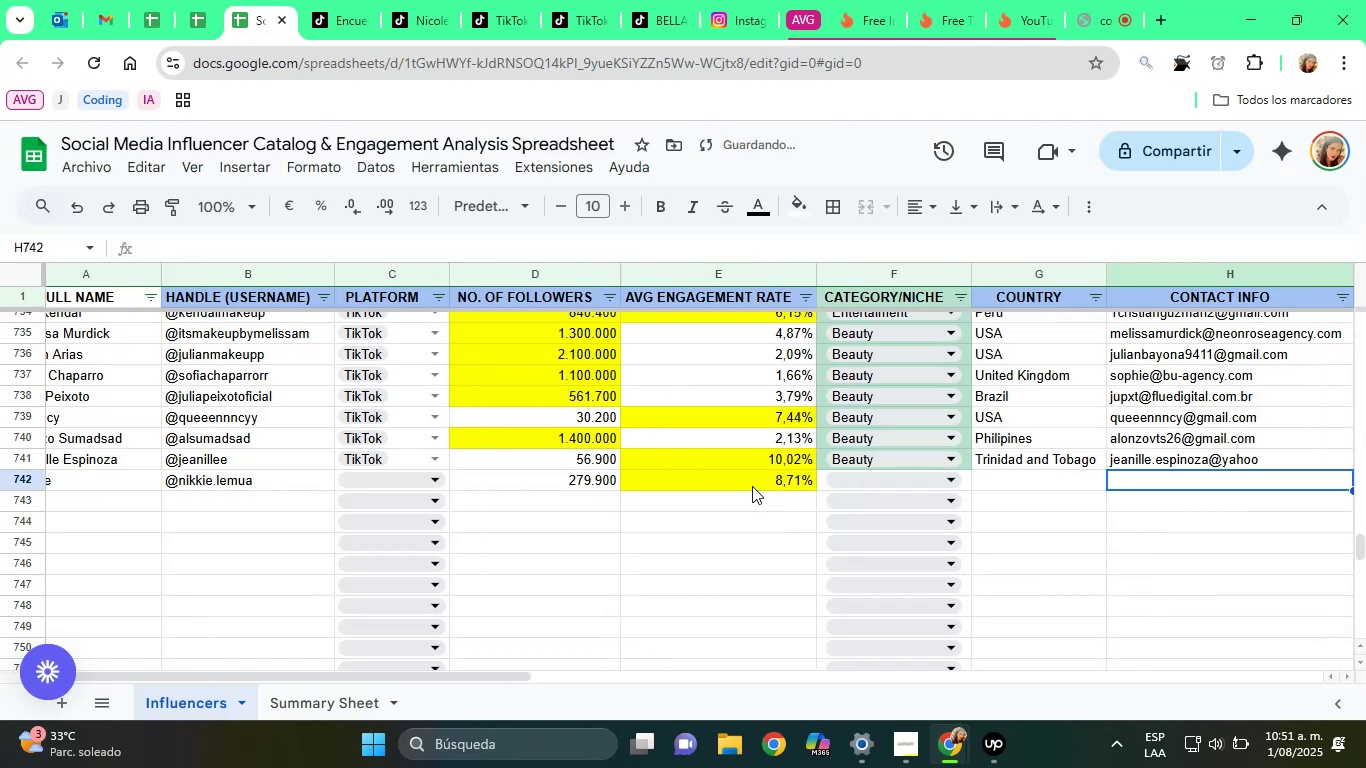 
key(ArrowRight)
 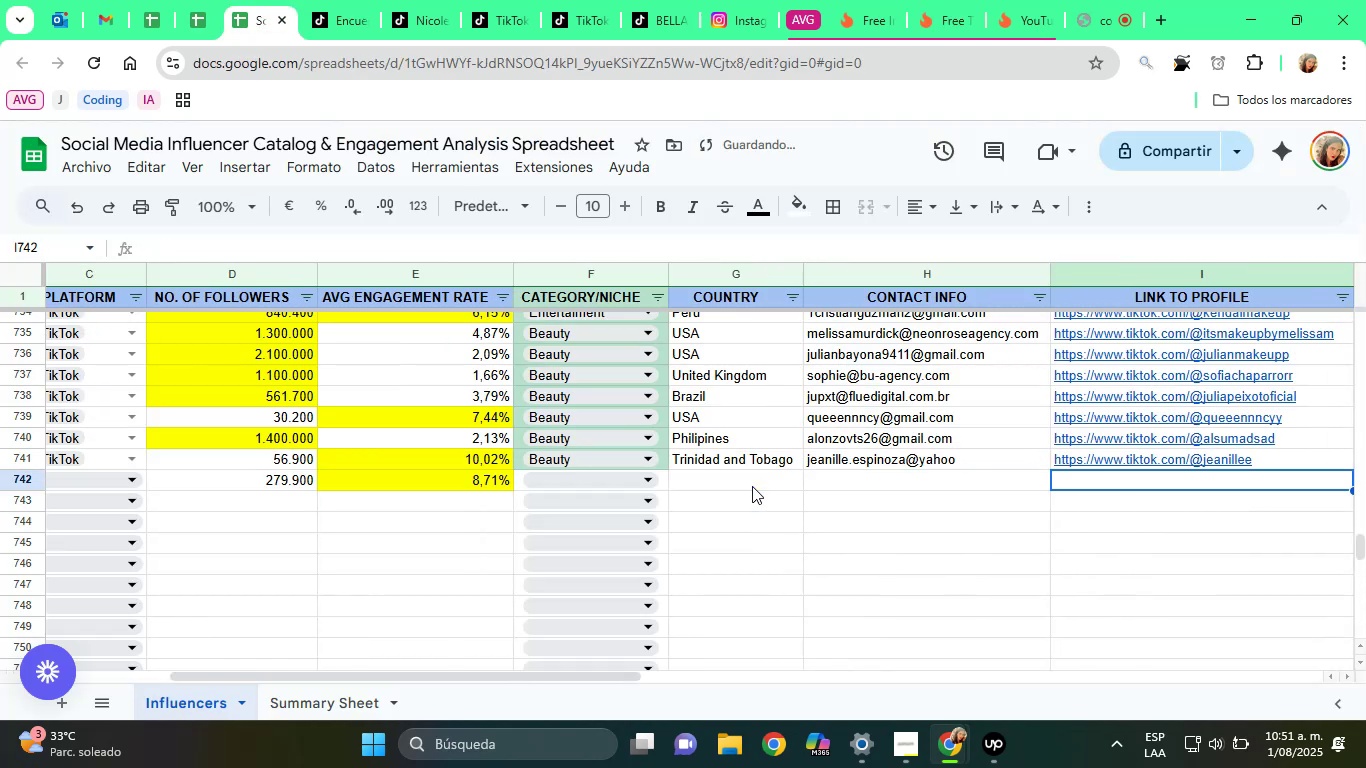 
key(ArrowRight)
 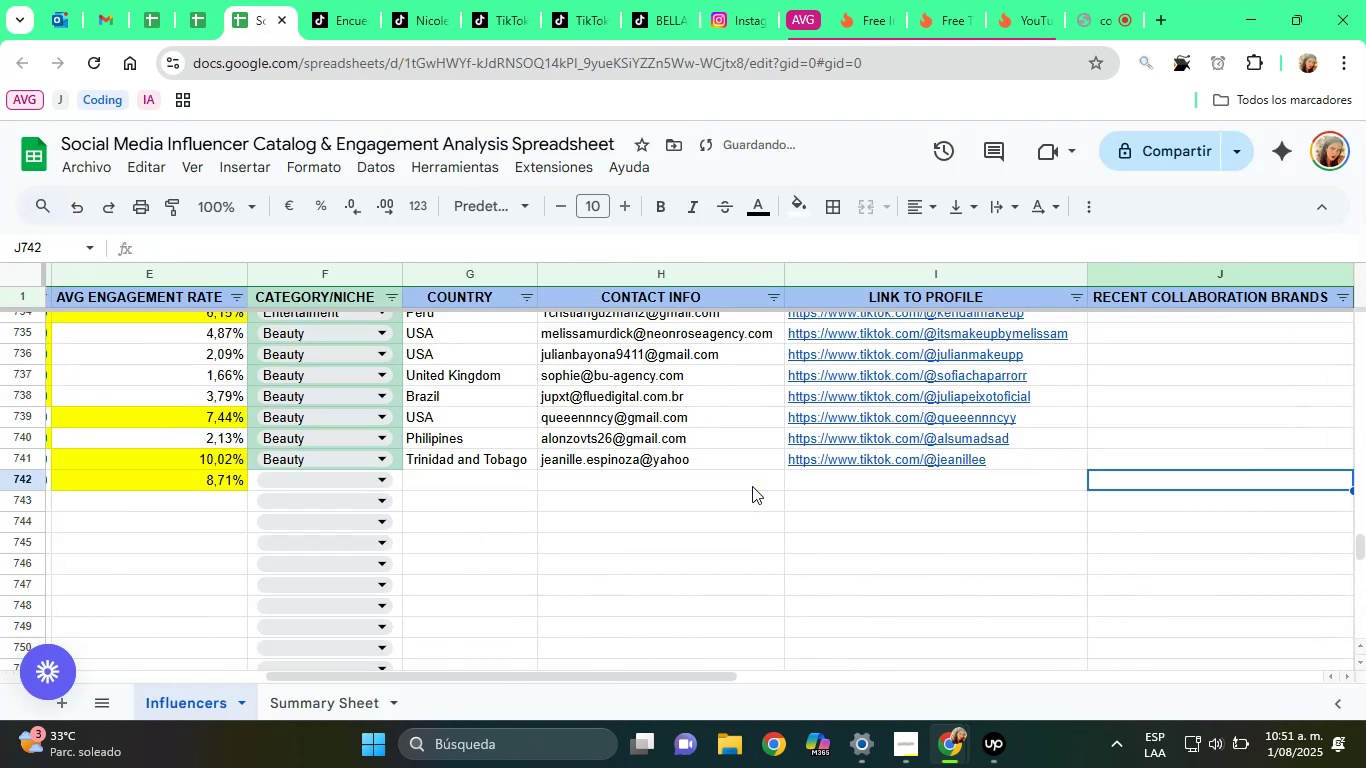 
key(ArrowLeft)
 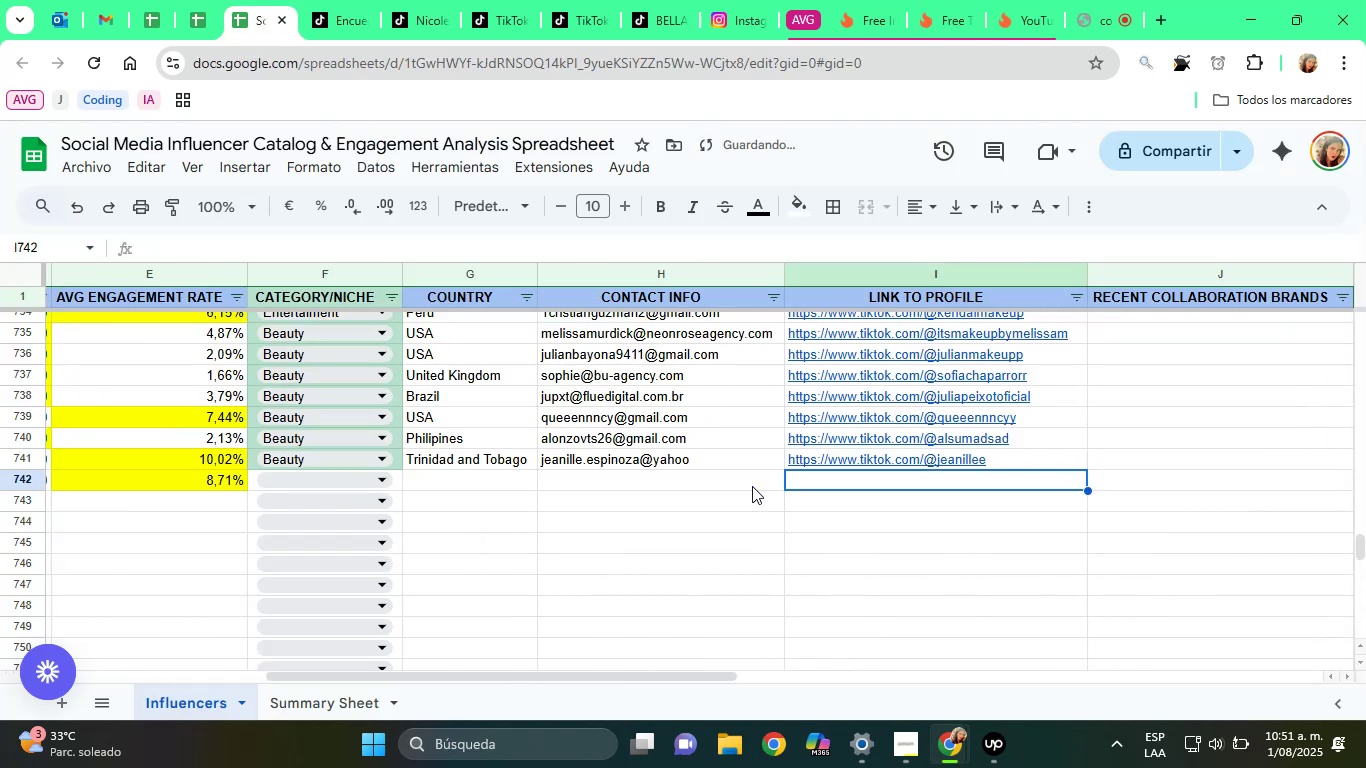 
key(ArrowLeft)
 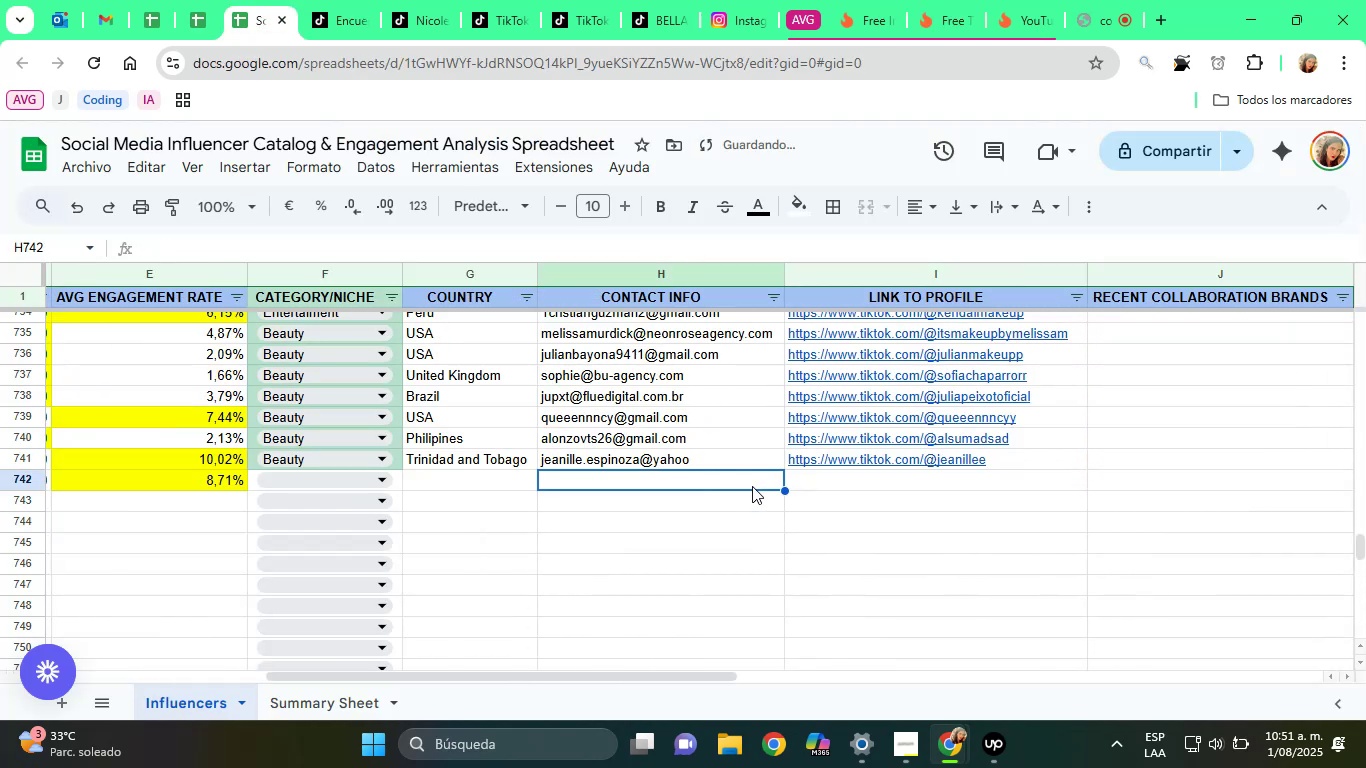 
key(ArrowLeft)
 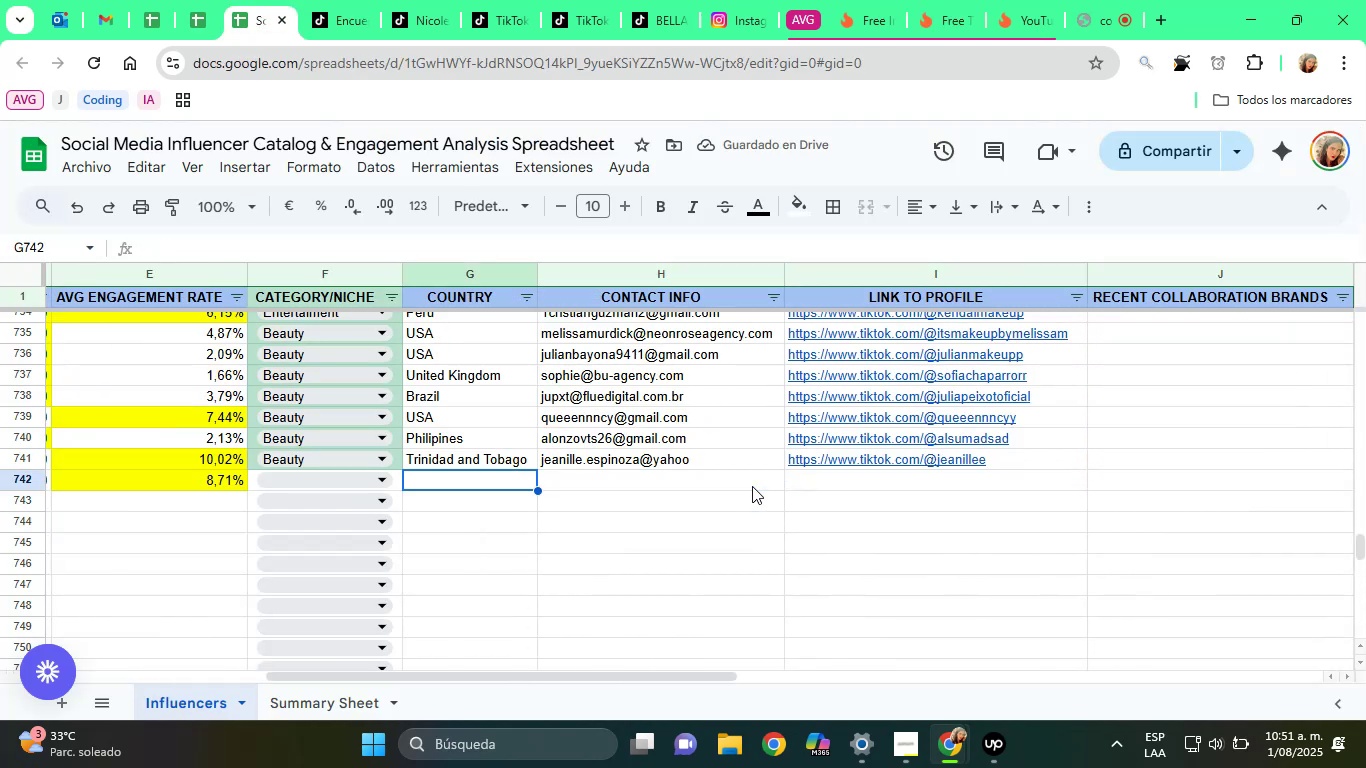 
key(ArrowLeft)
 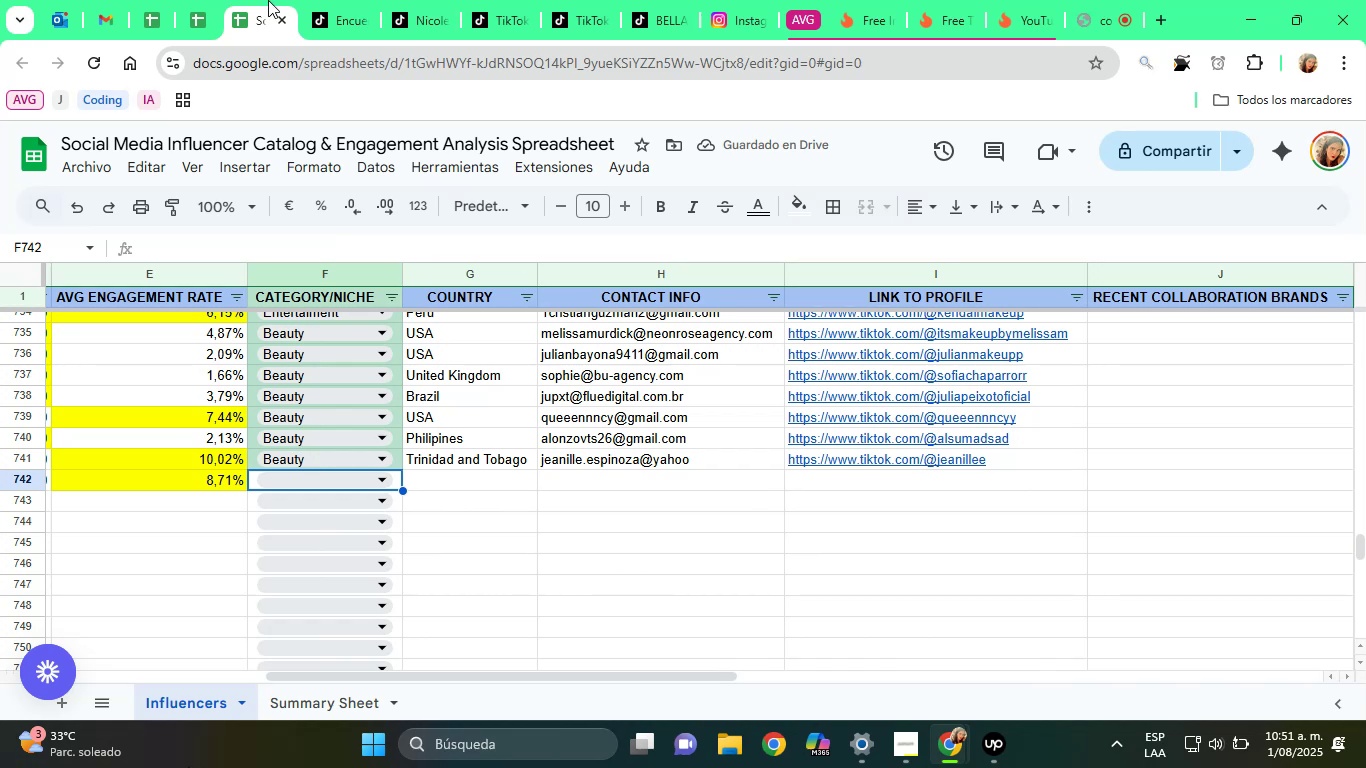 
left_click([415, 0])
 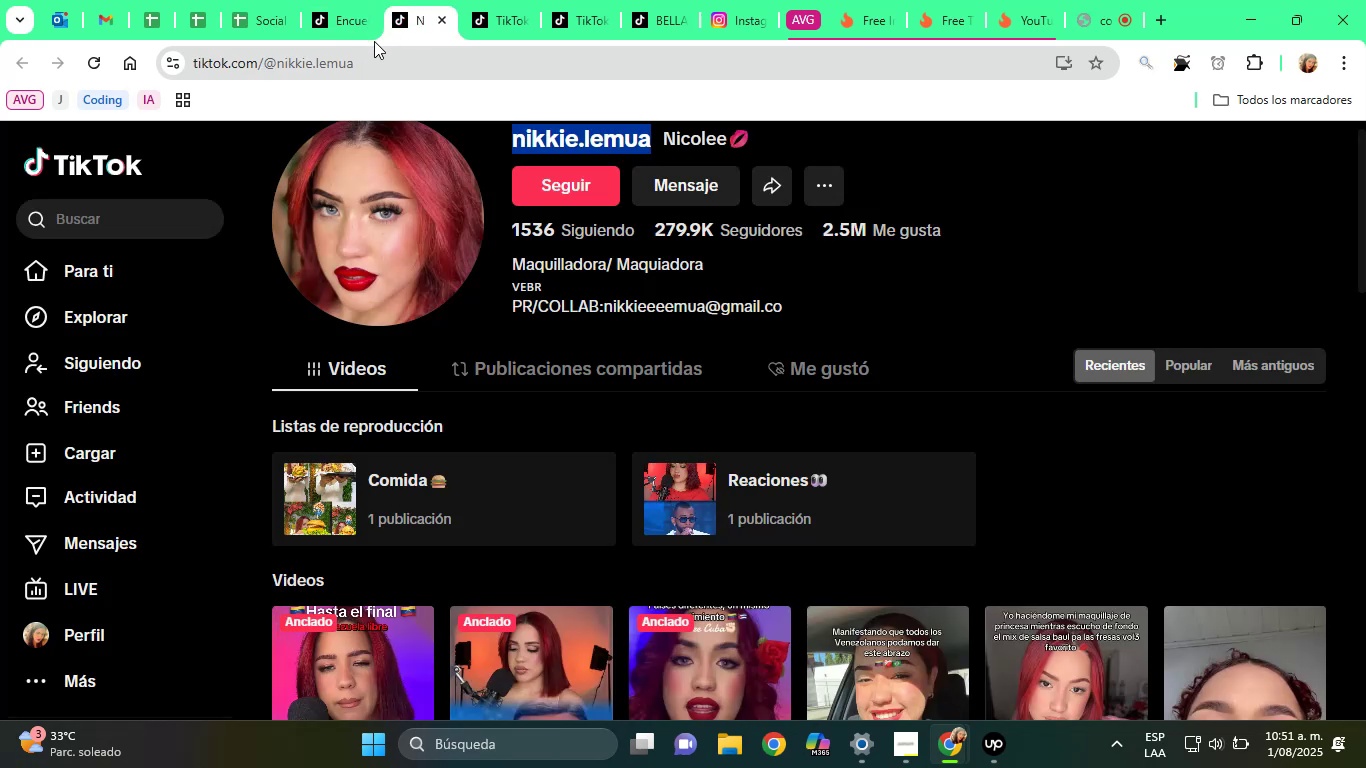 
left_click_drag(start_coordinate=[350, 47], to_coordinate=[342, 47])
 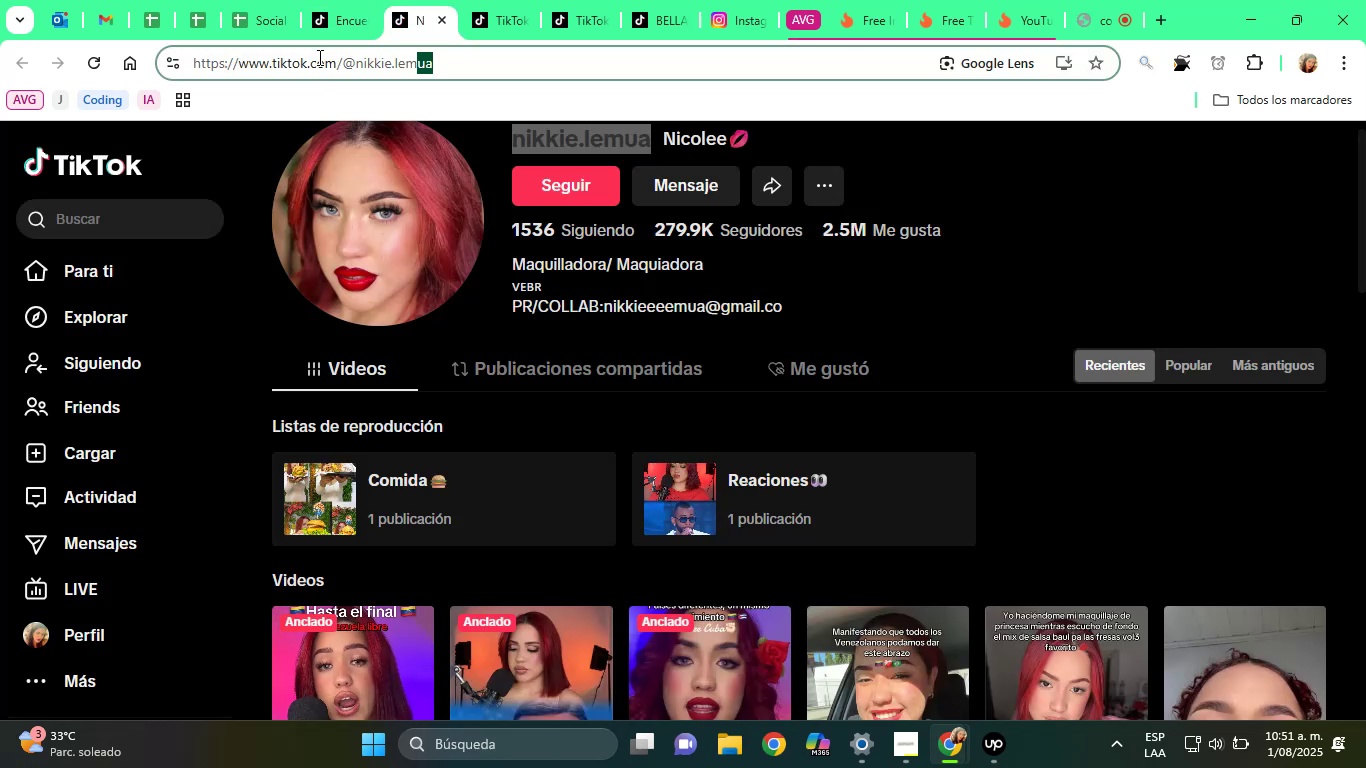 
double_click([318, 57])
 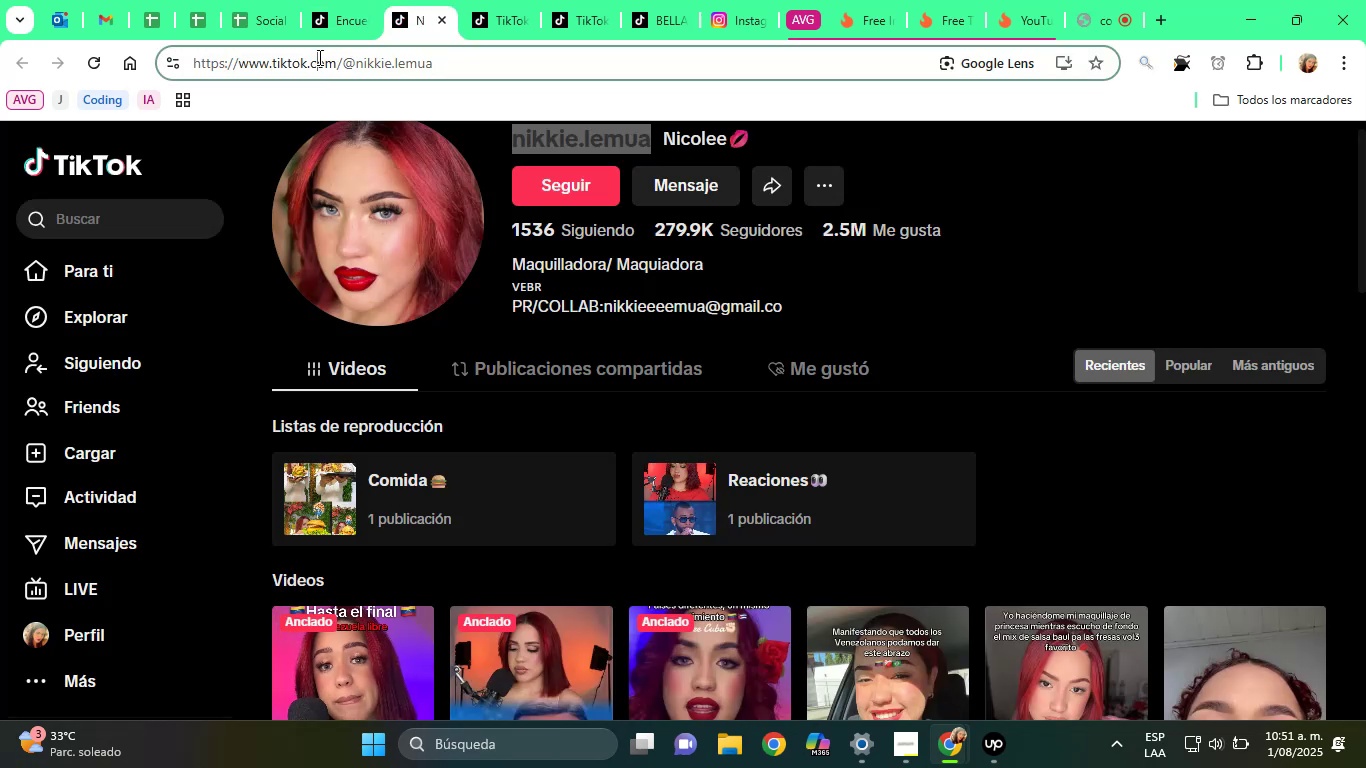 
triple_click([318, 57])
 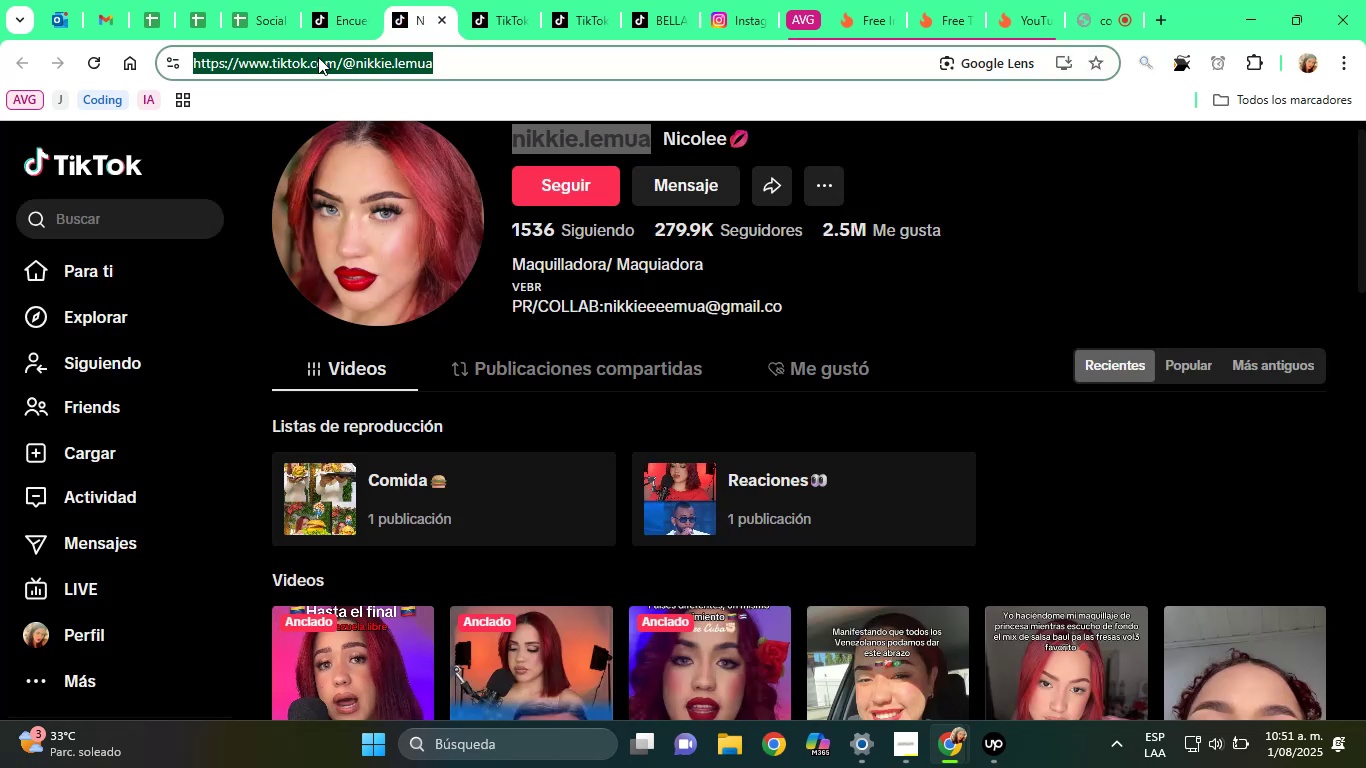 
triple_click([318, 57])
 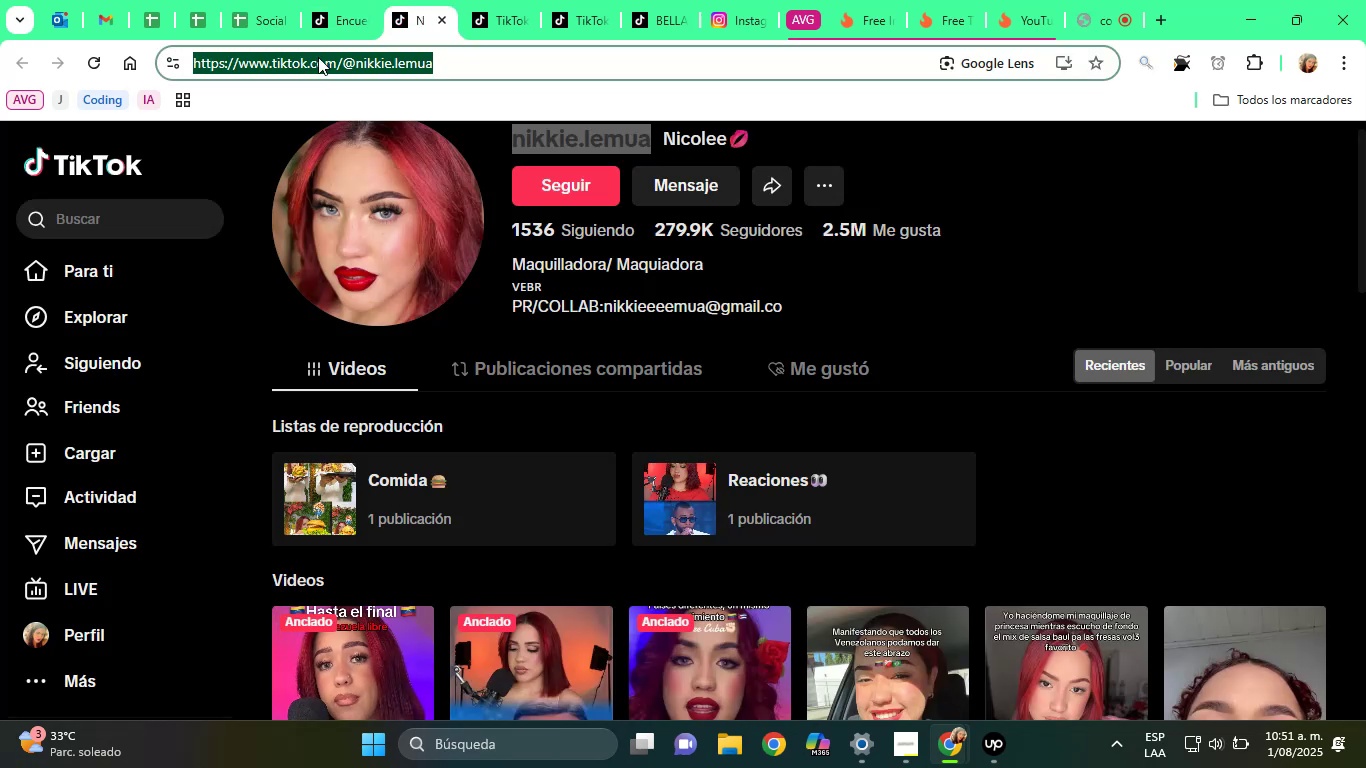 
right_click([318, 57])
 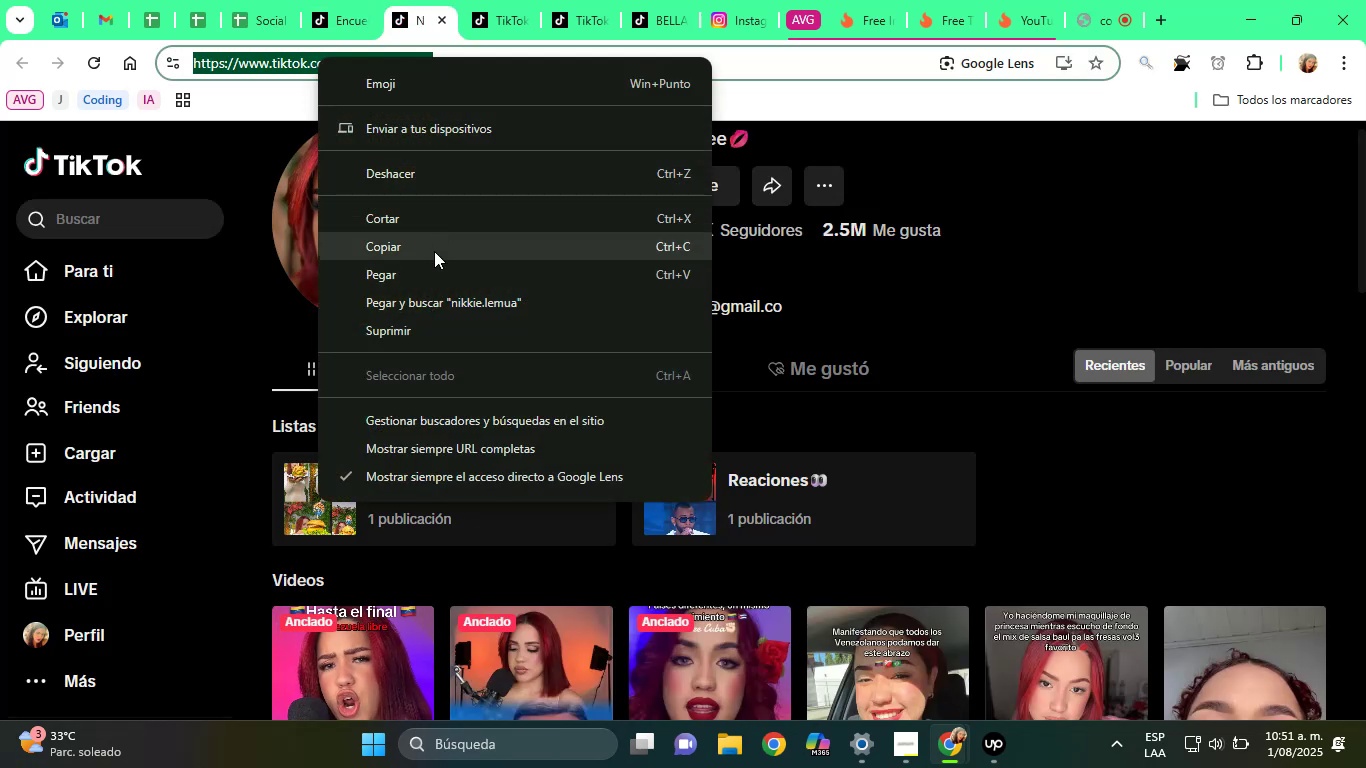 
left_click([428, 250])
 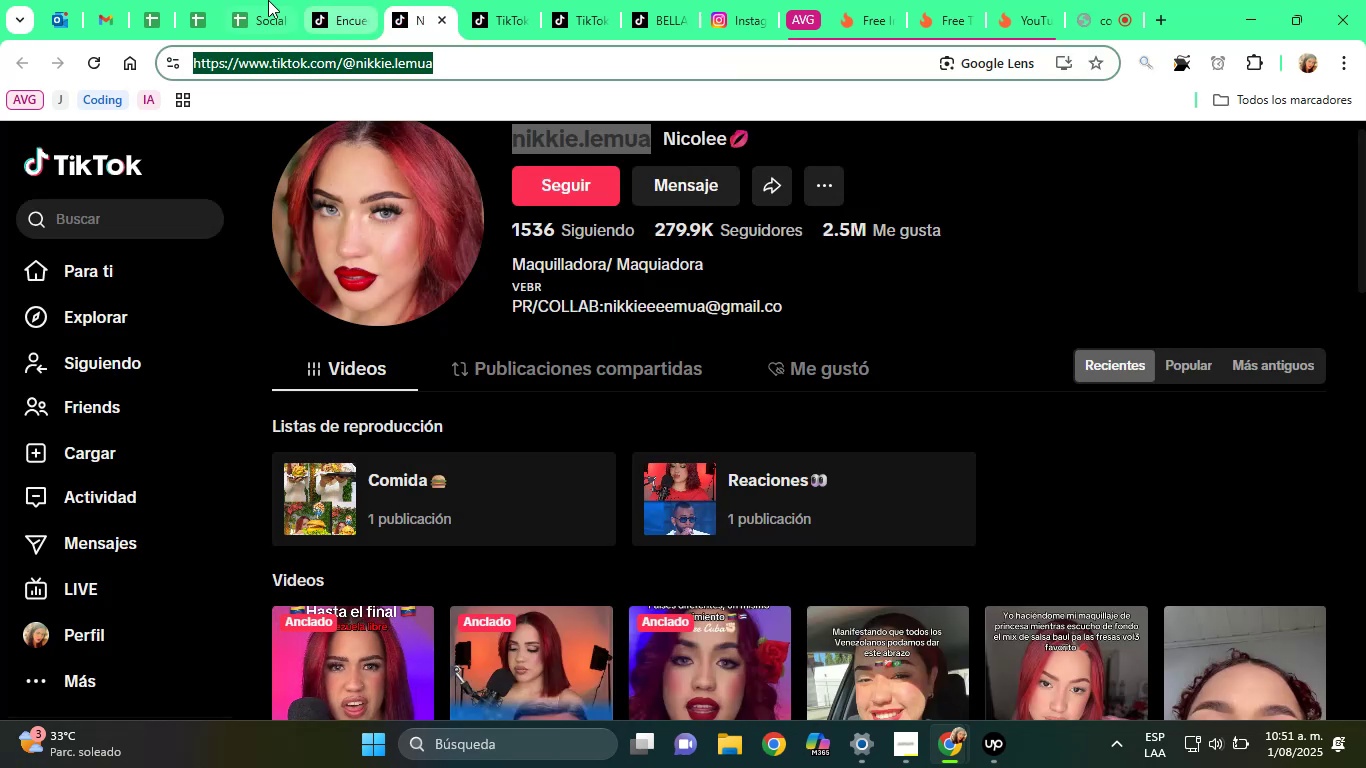 
left_click([244, 0])
 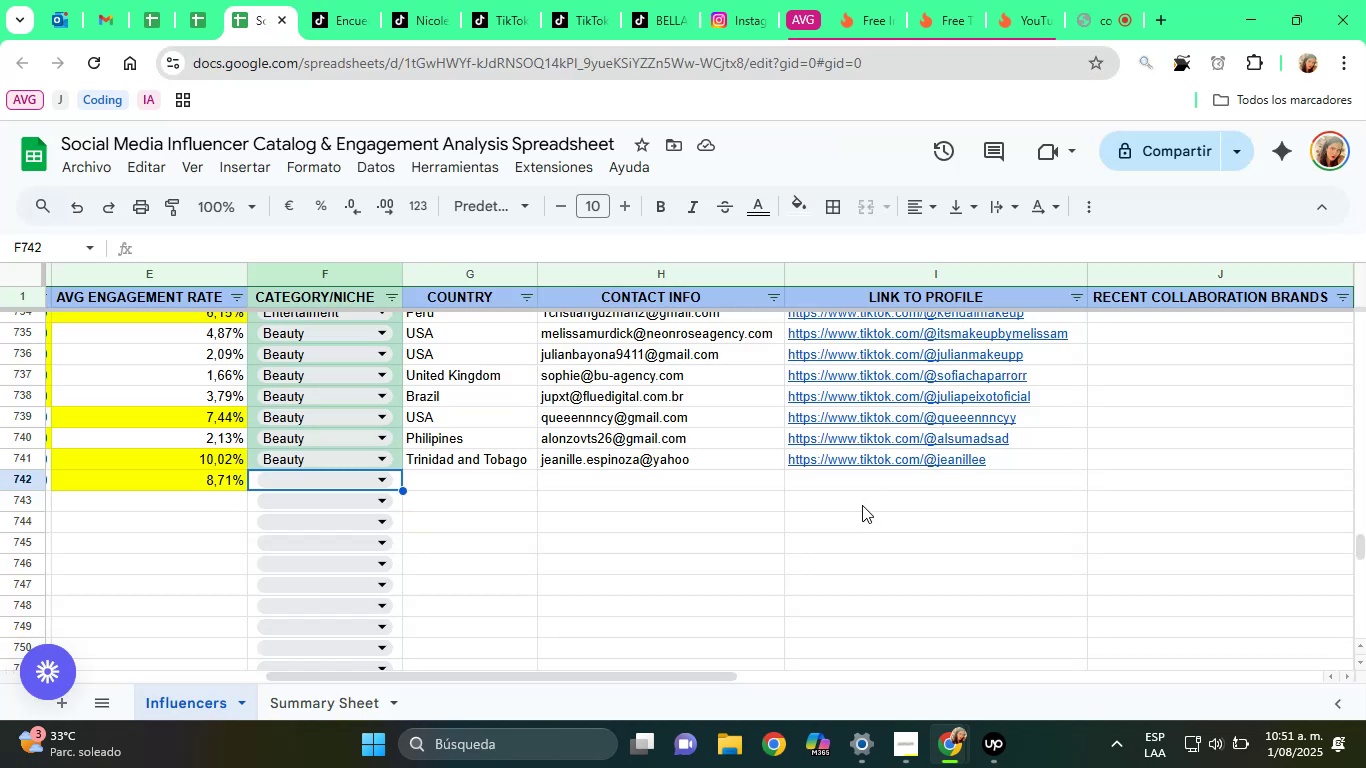 
left_click([835, 487])
 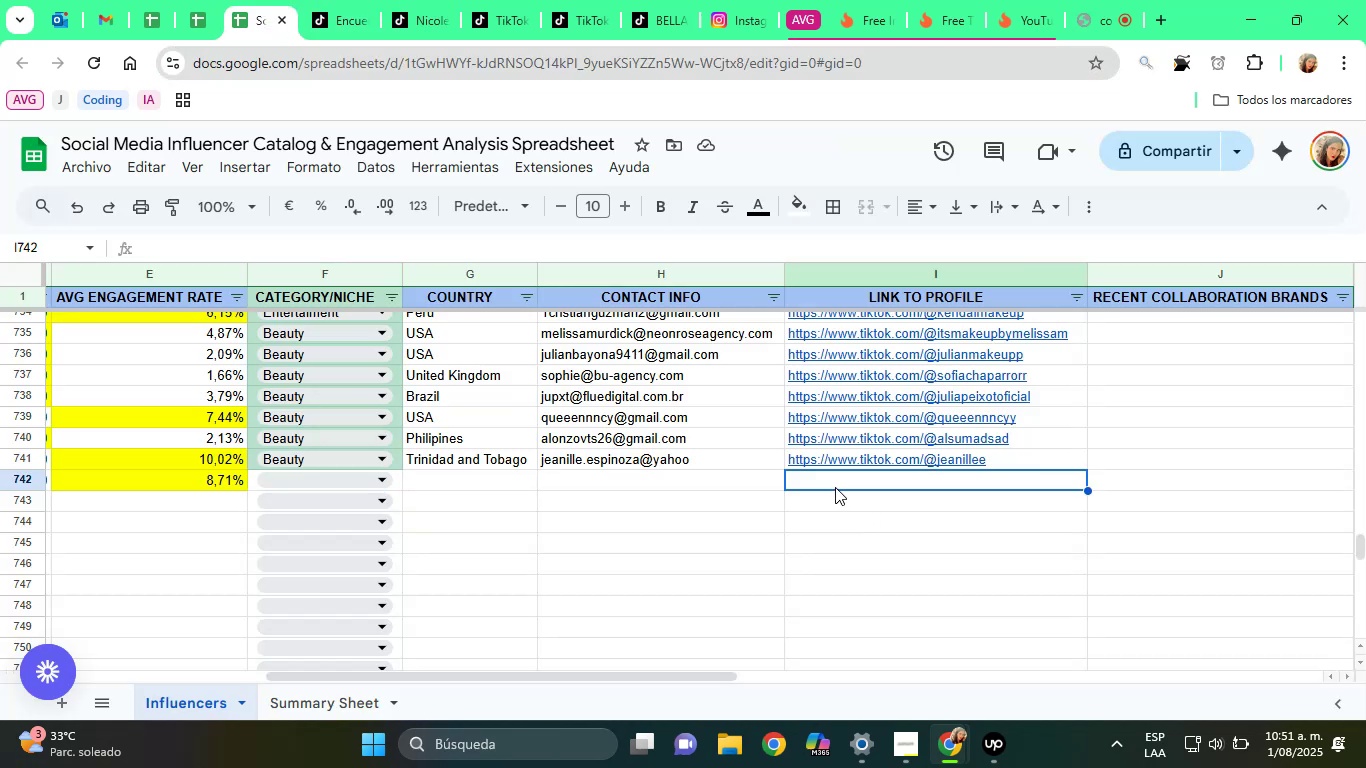 
key(Control+V)
 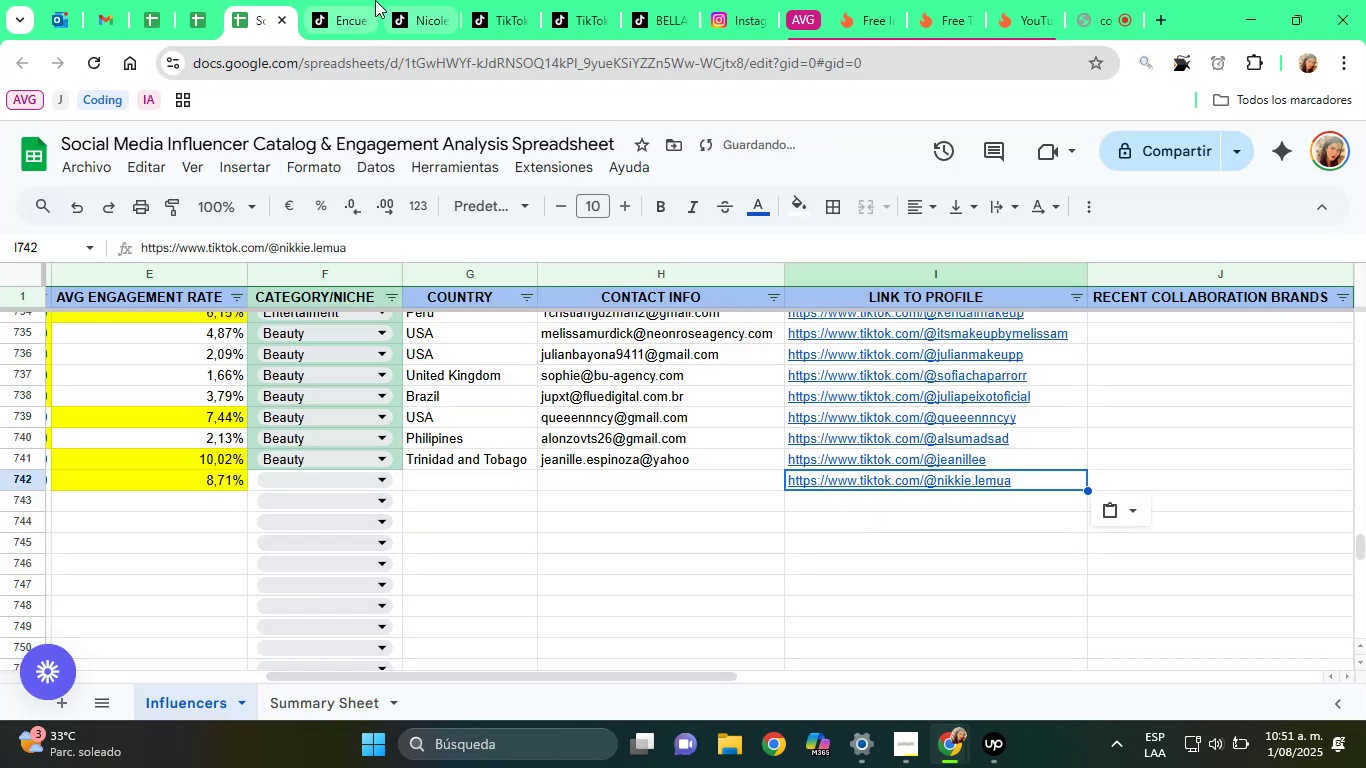 
double_click([397, 0])
 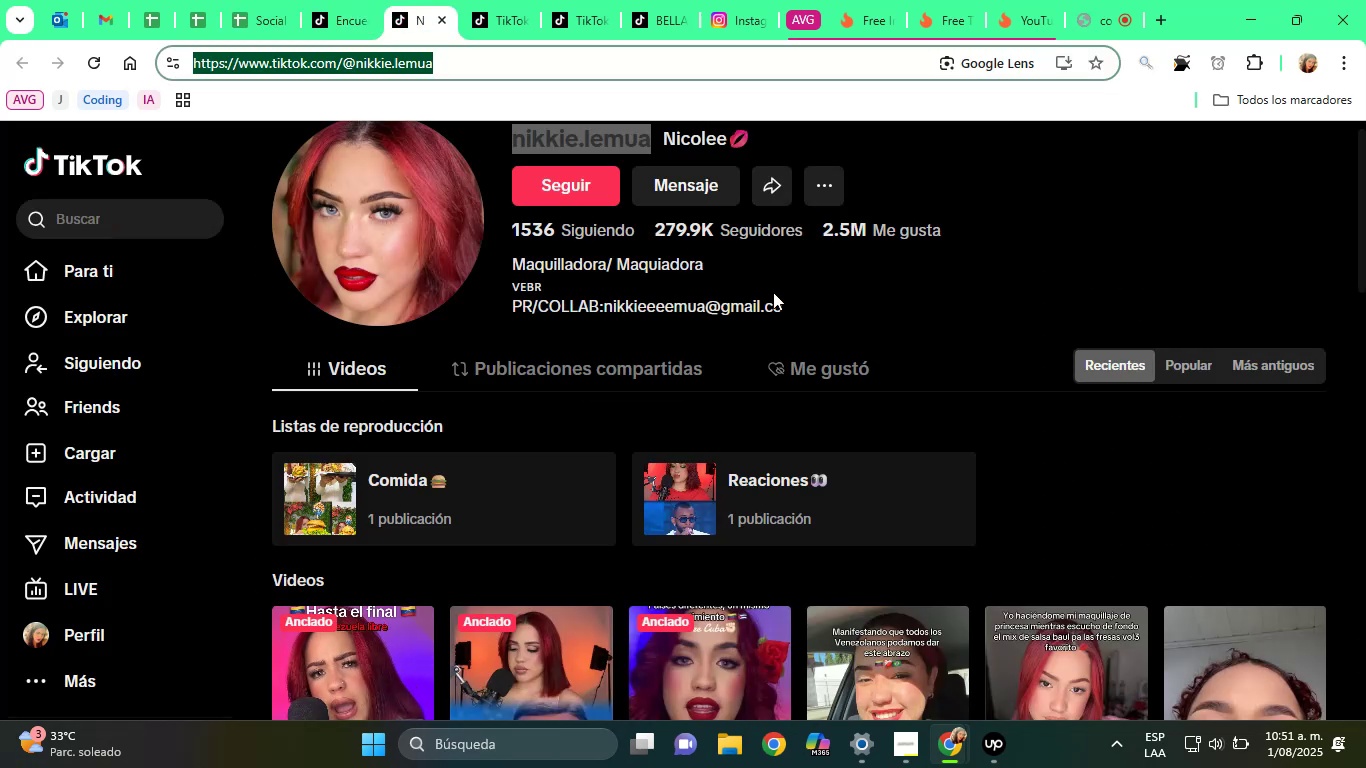 
left_click_drag(start_coordinate=[805, 305], to_coordinate=[604, 317])
 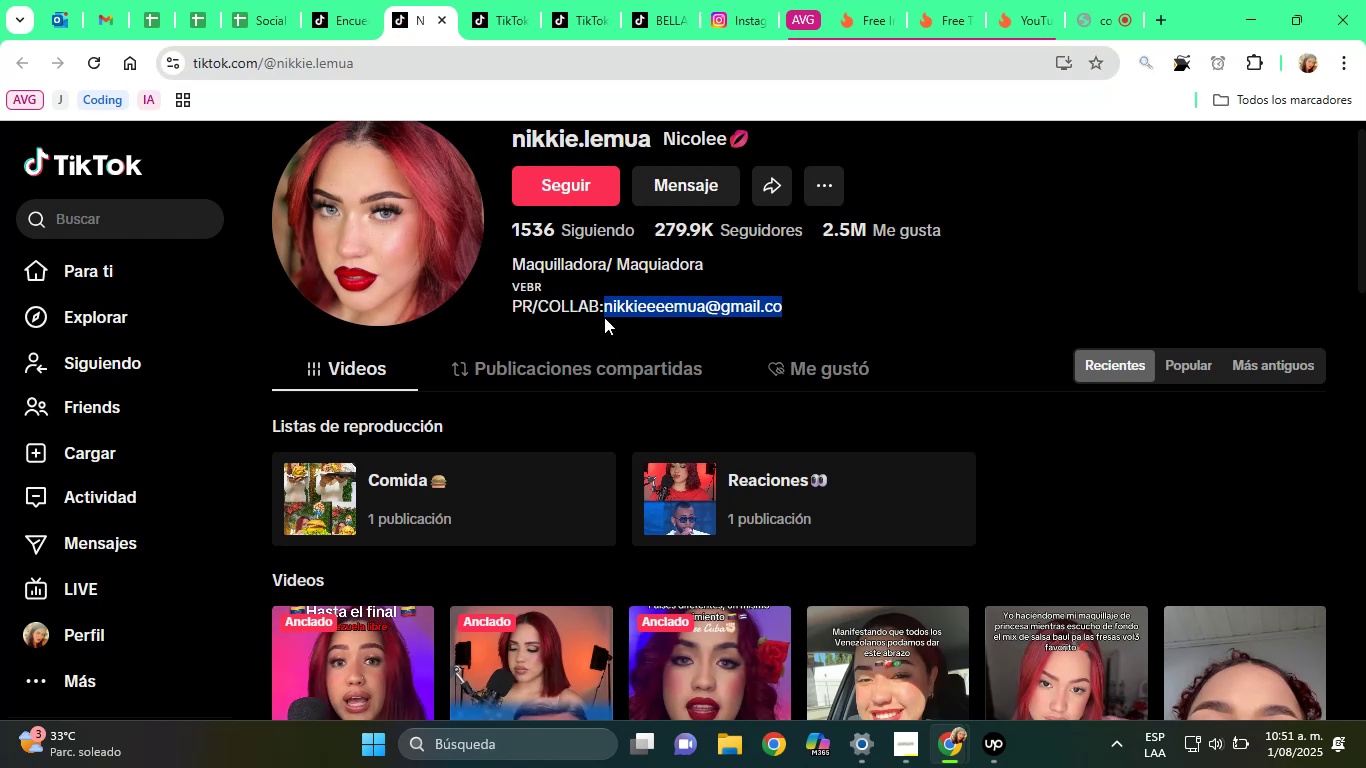 
key(Control+C)
 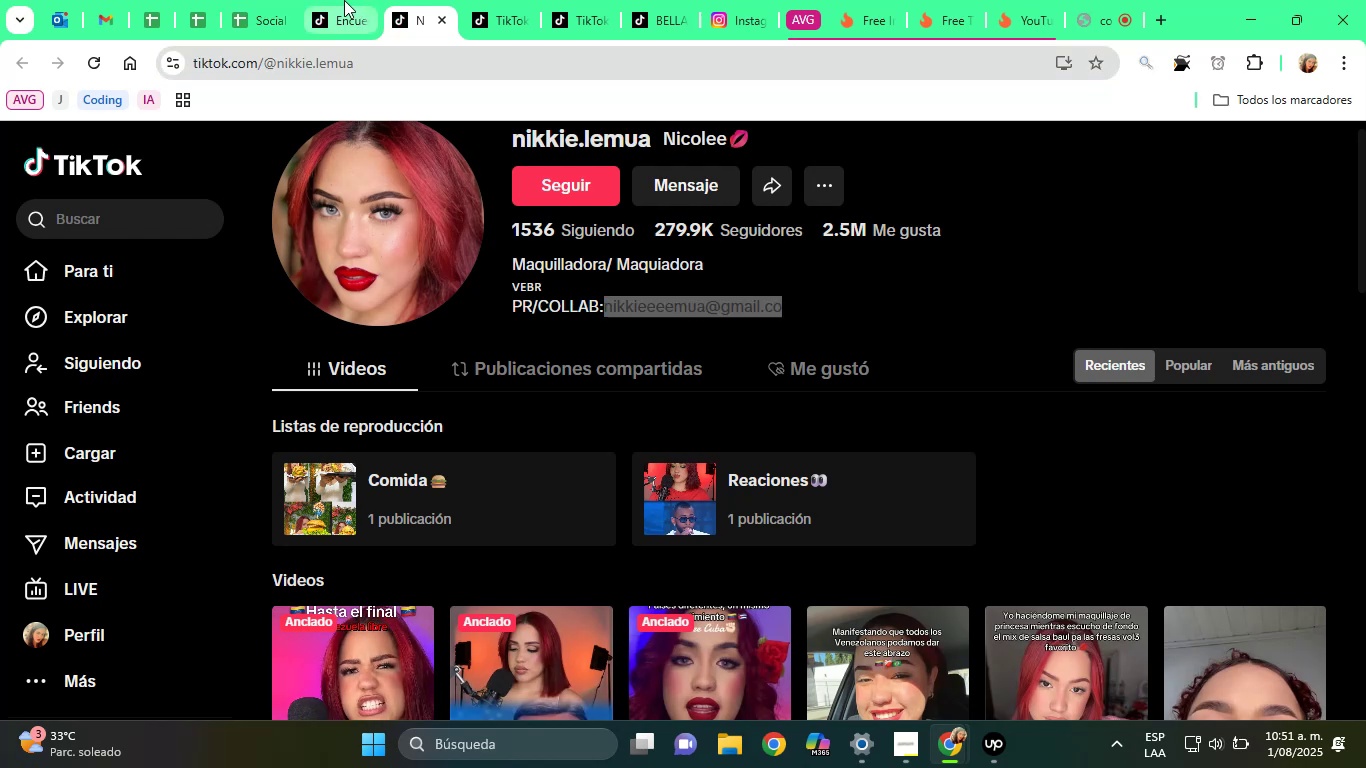 
double_click([299, 0])
 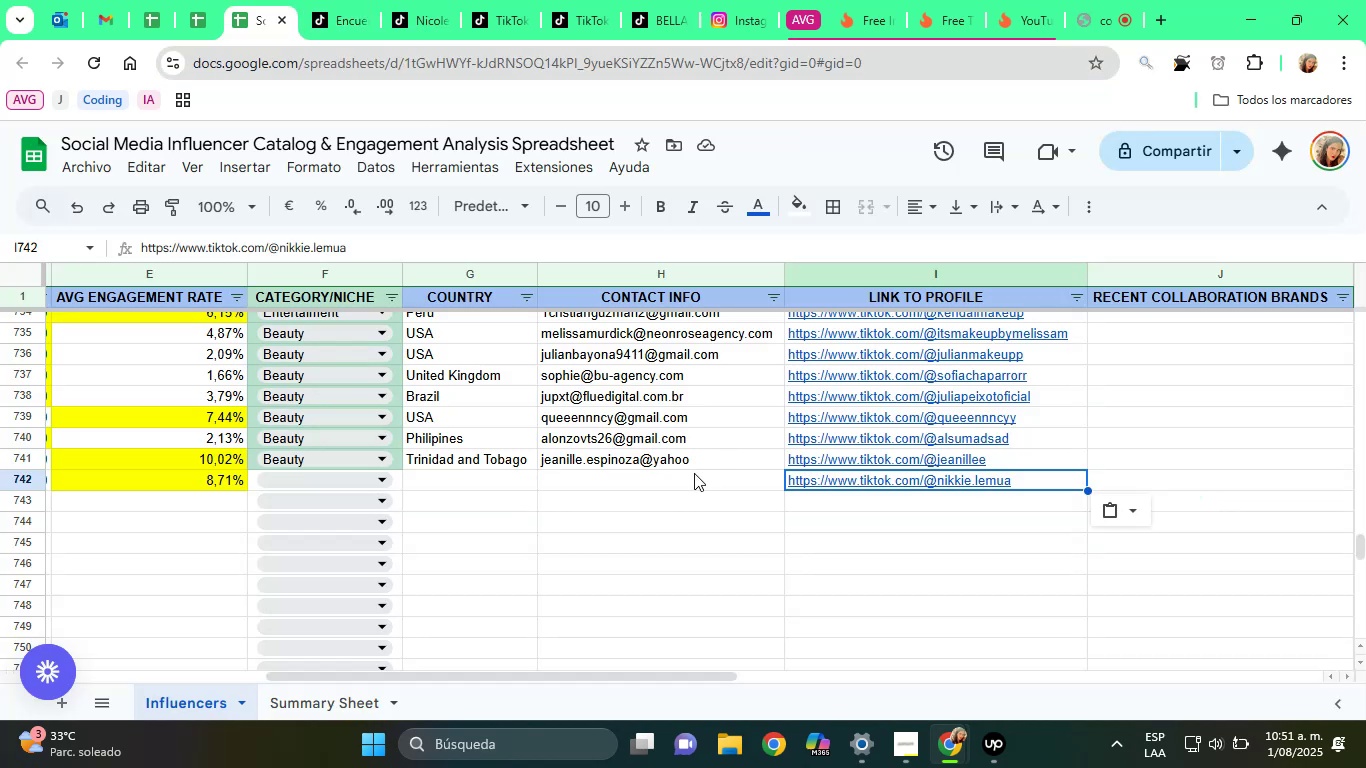 
key(Control+ControlLeft)
 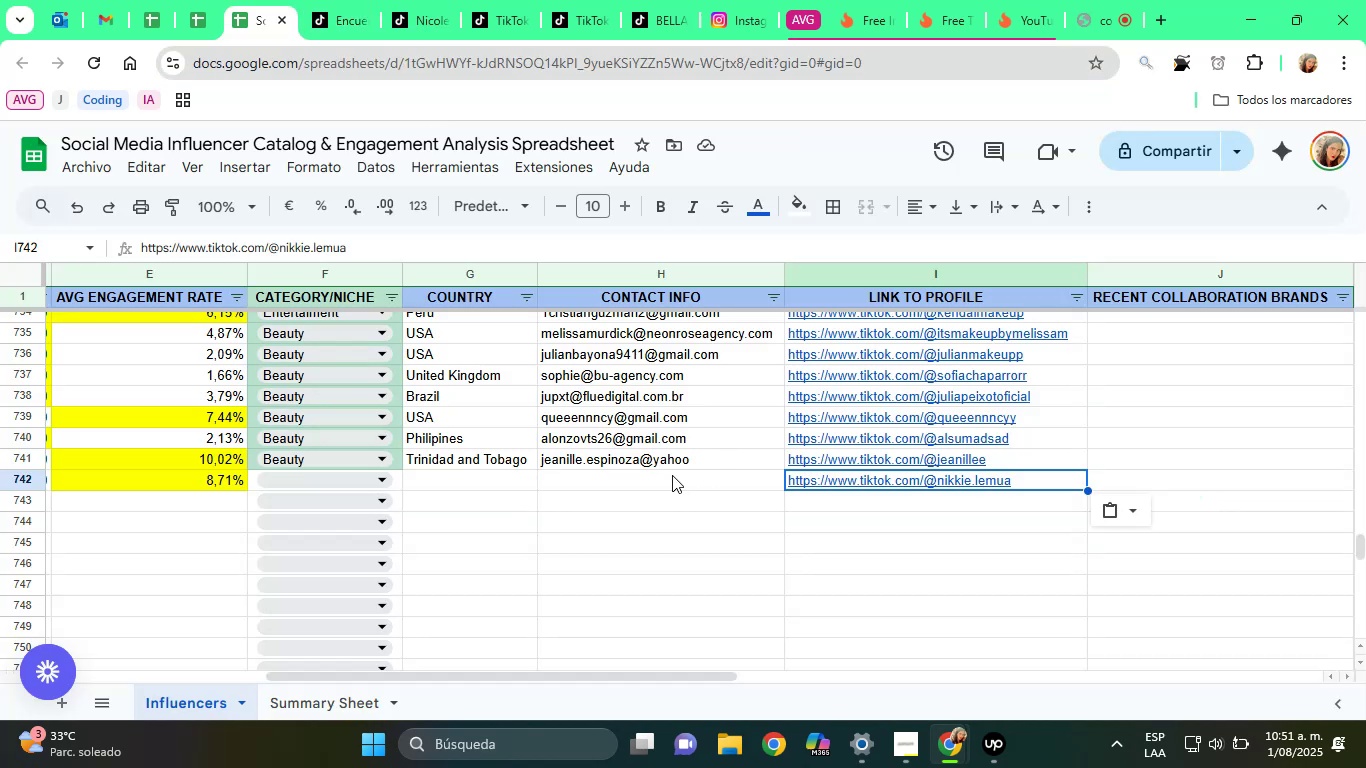 
key(Control+V)
 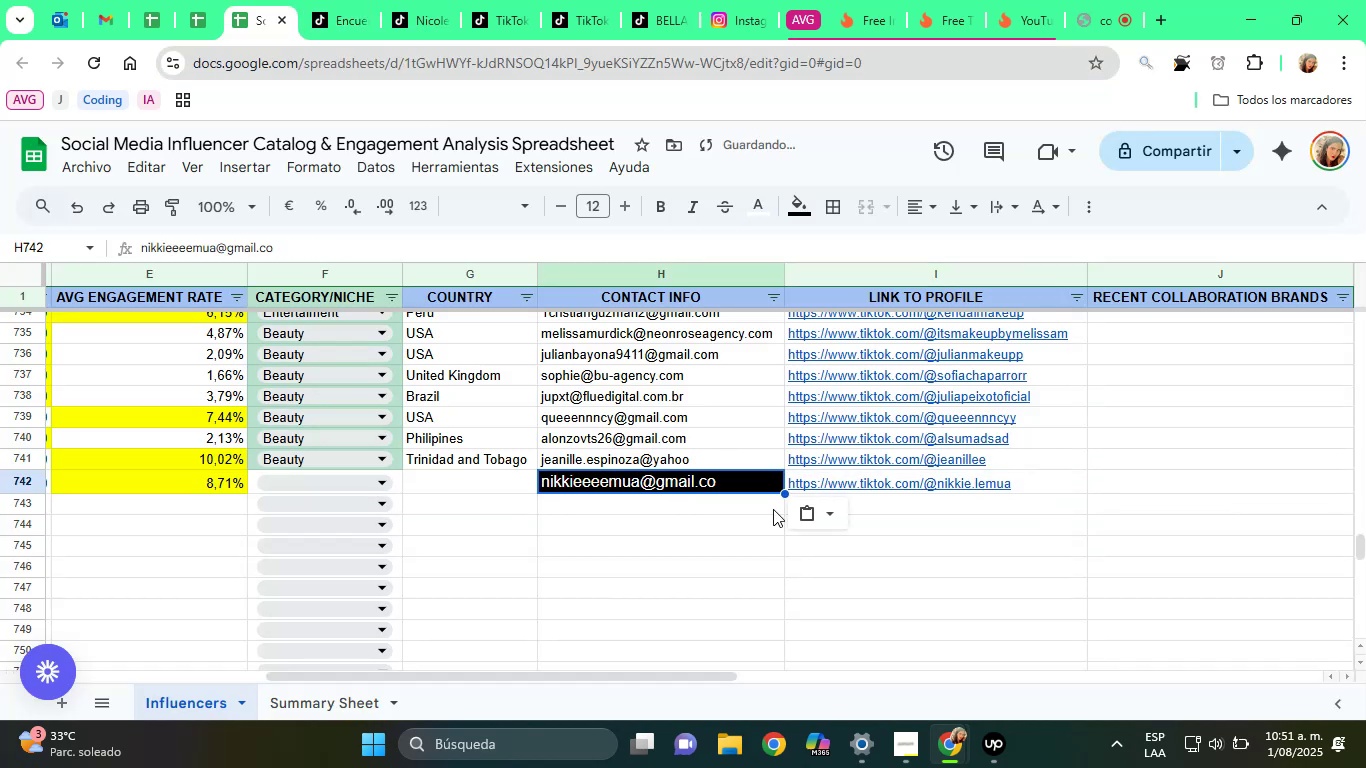 
left_click([812, 509])
 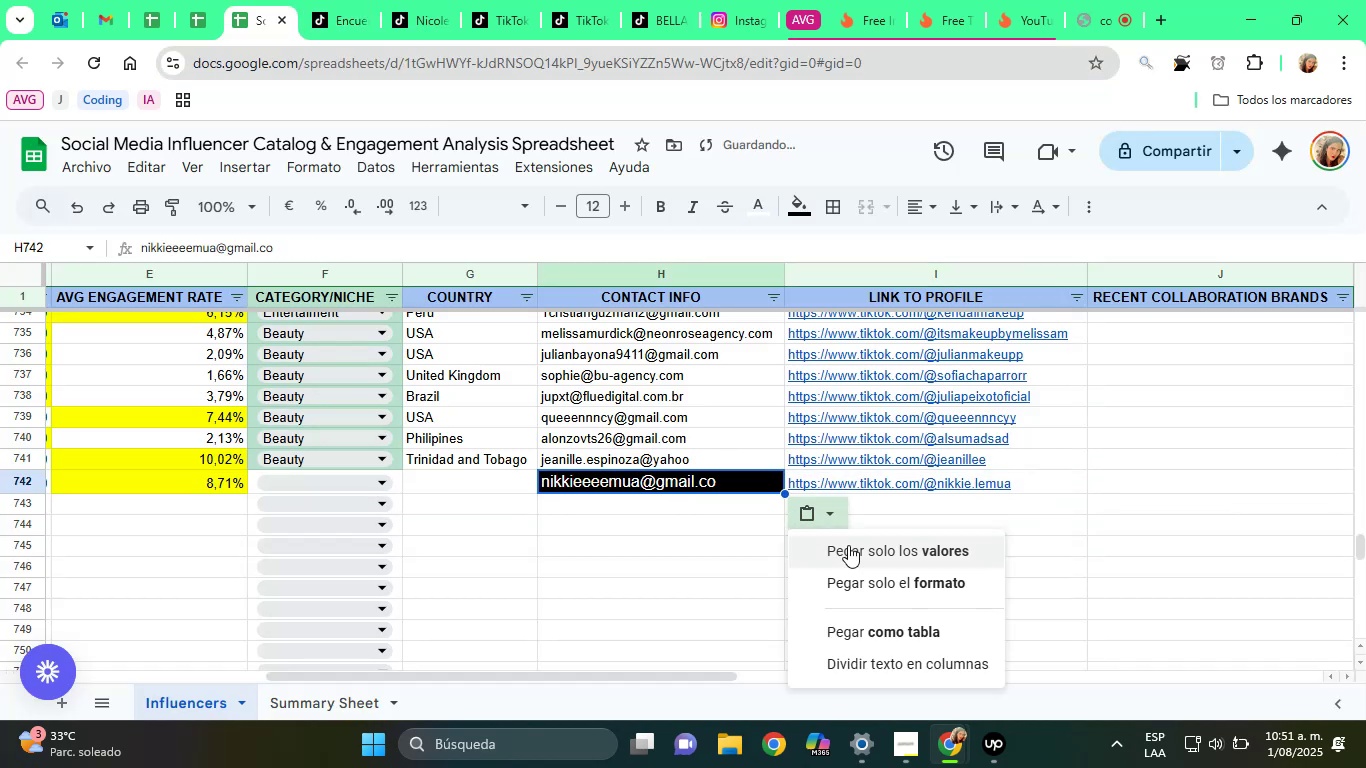 
left_click([848, 545])
 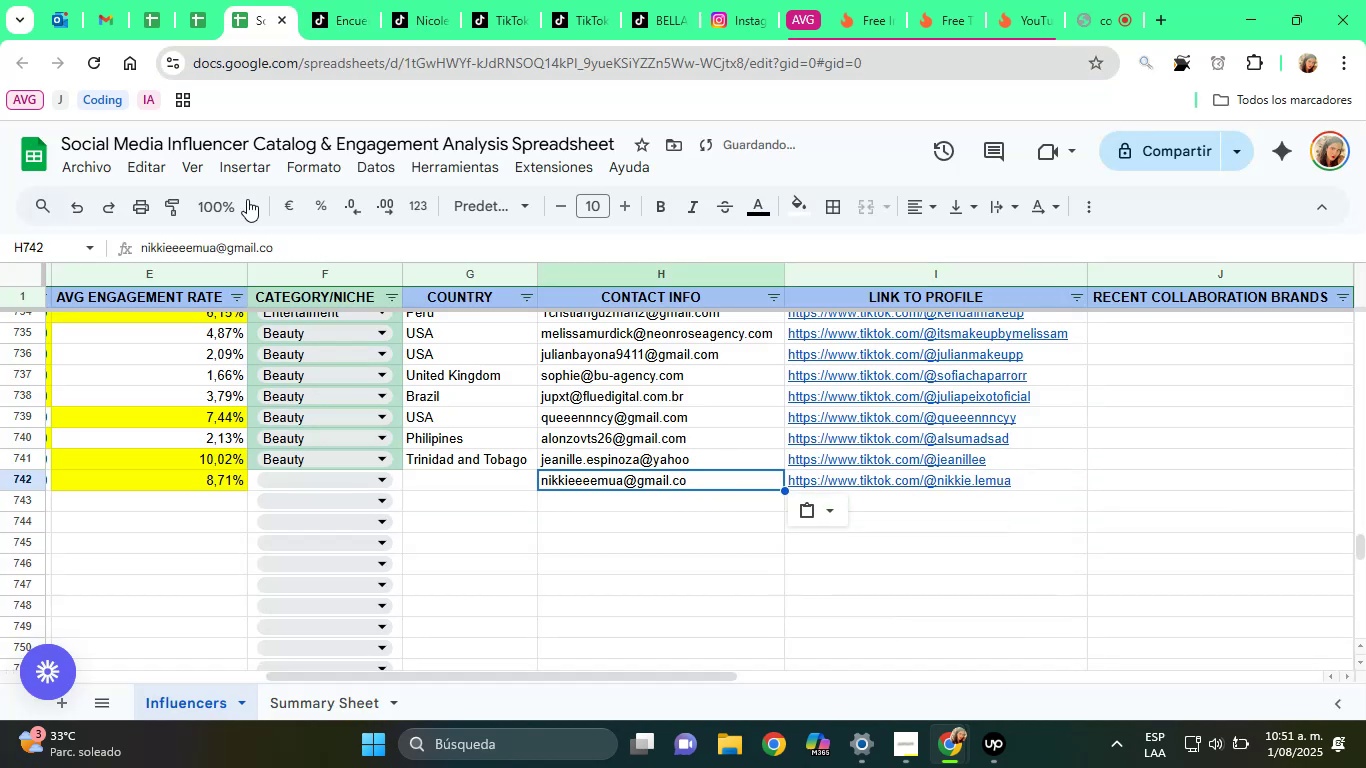 
left_click([296, 250])
 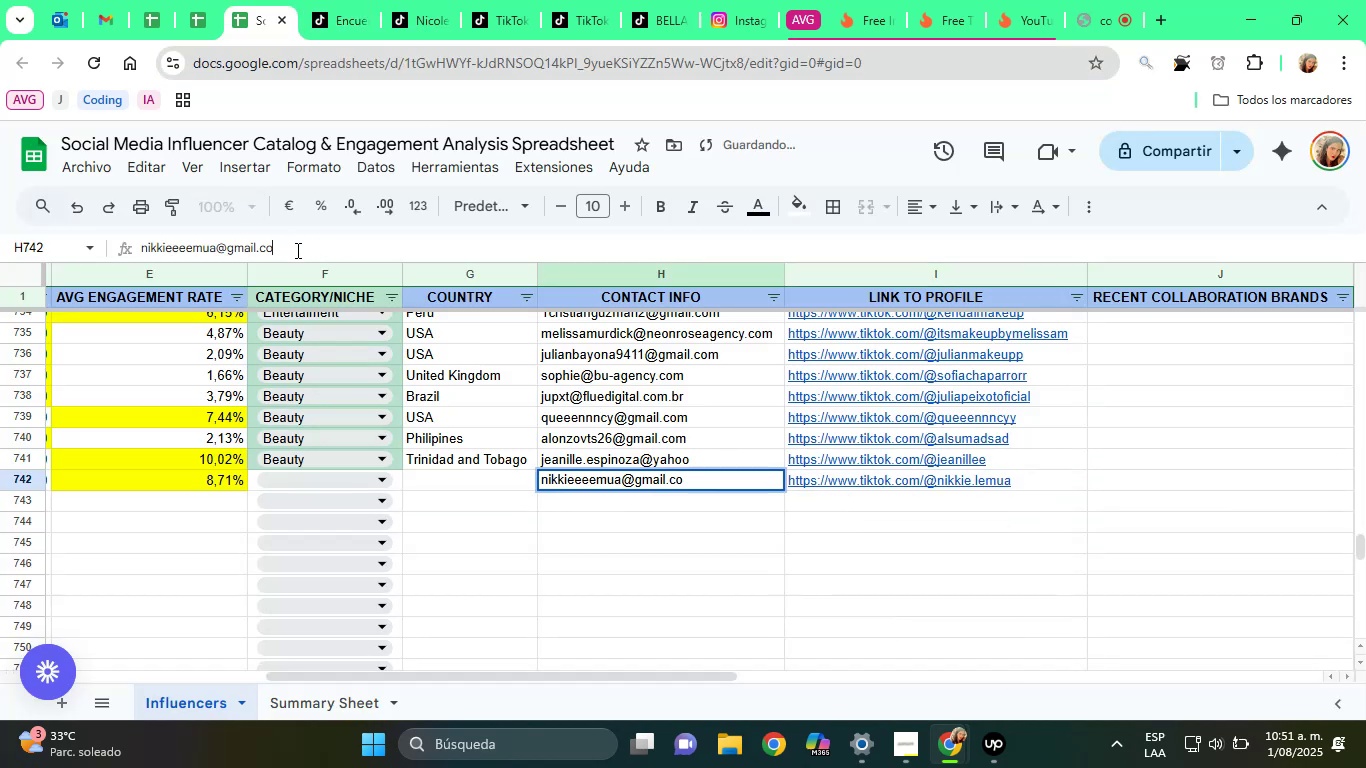 
key(M)
 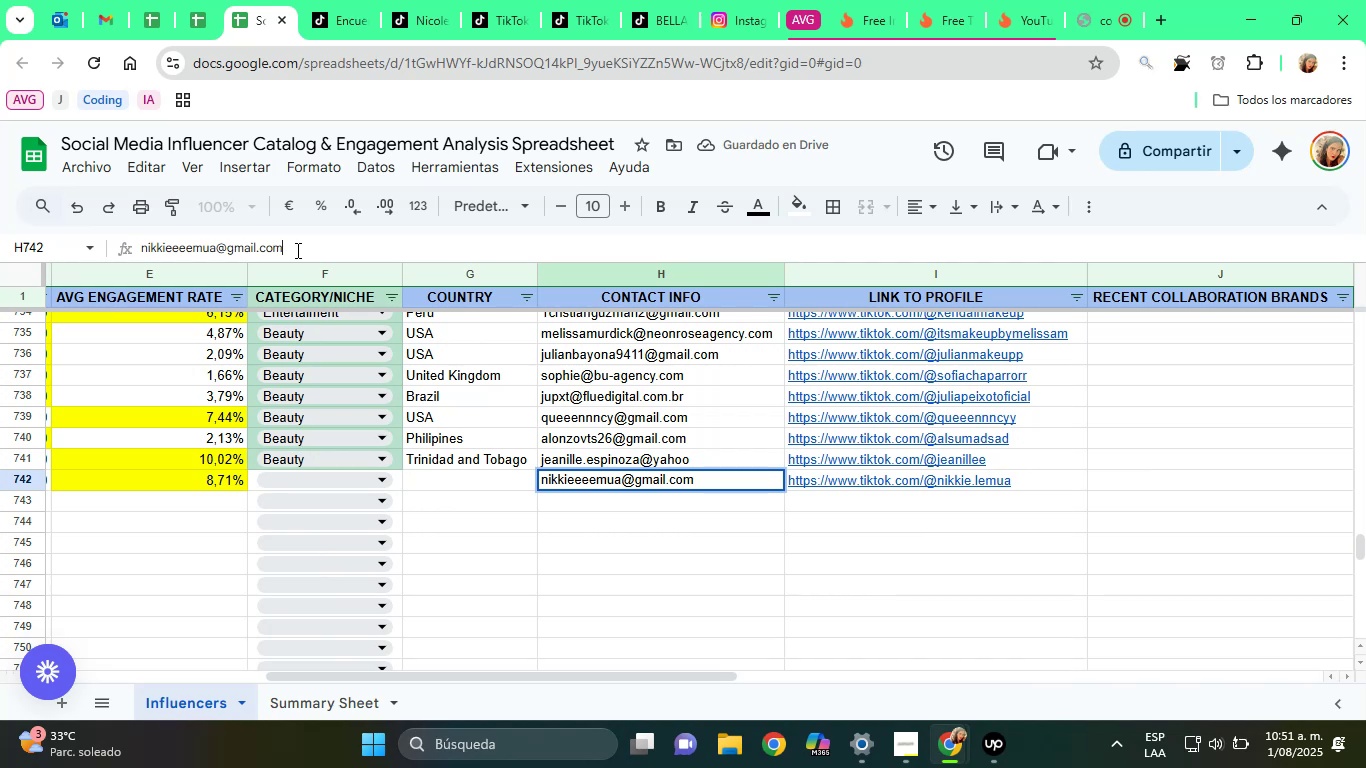 
key(Enter)
 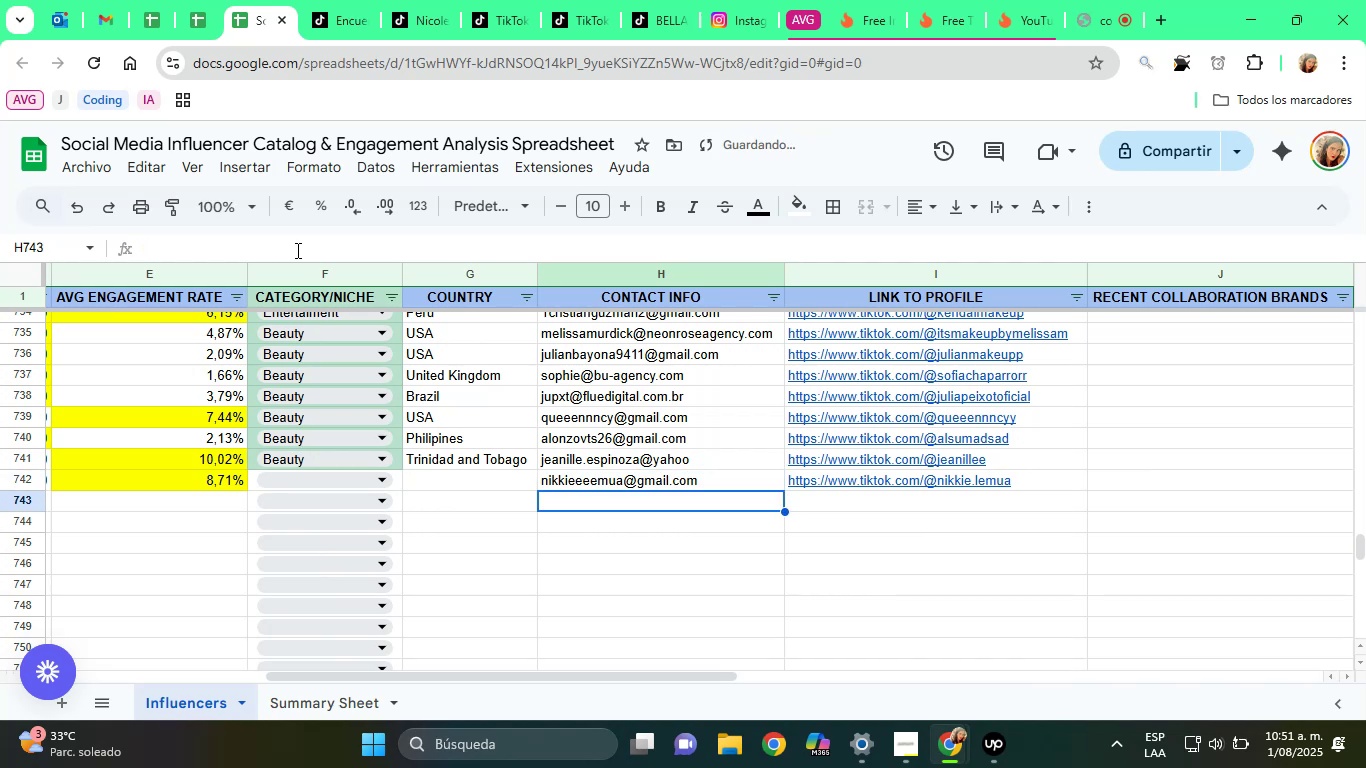 
key(ArrowUp)
 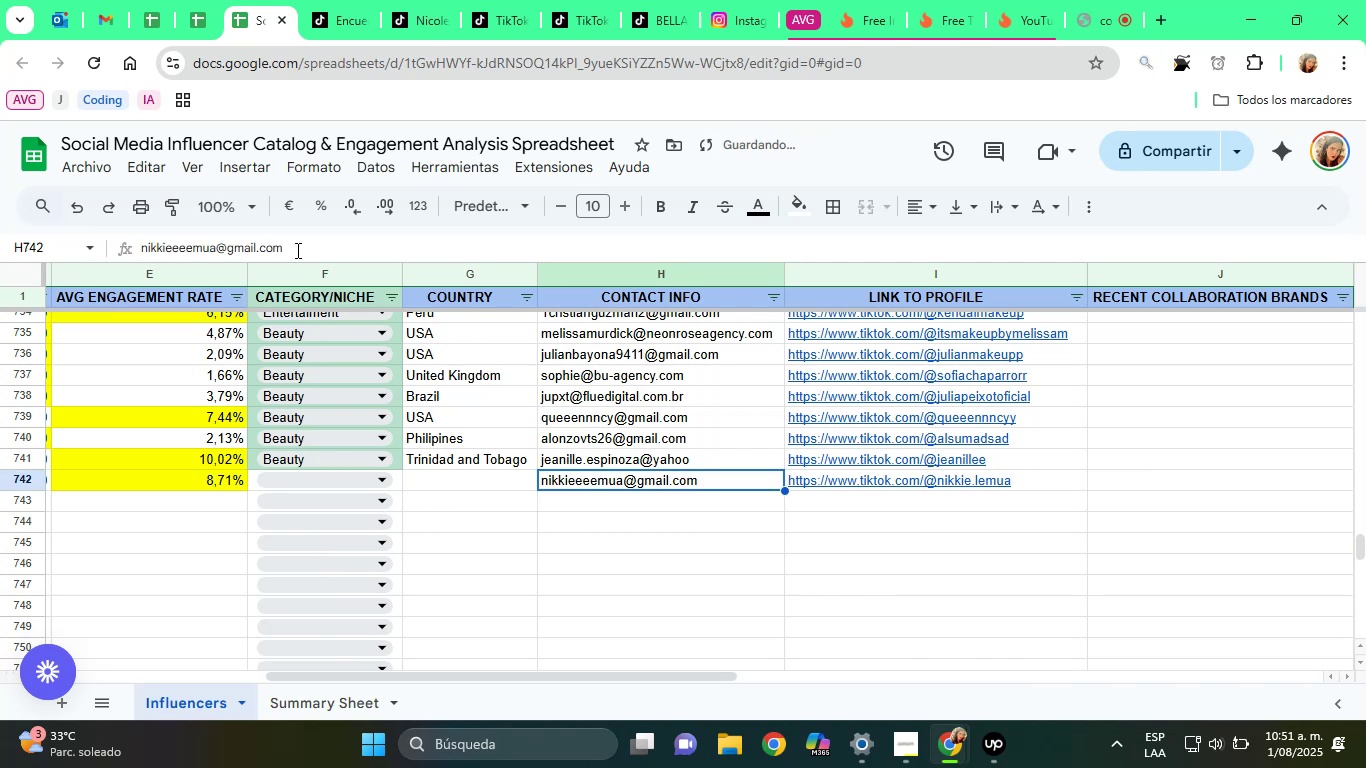 
key(ArrowLeft)
 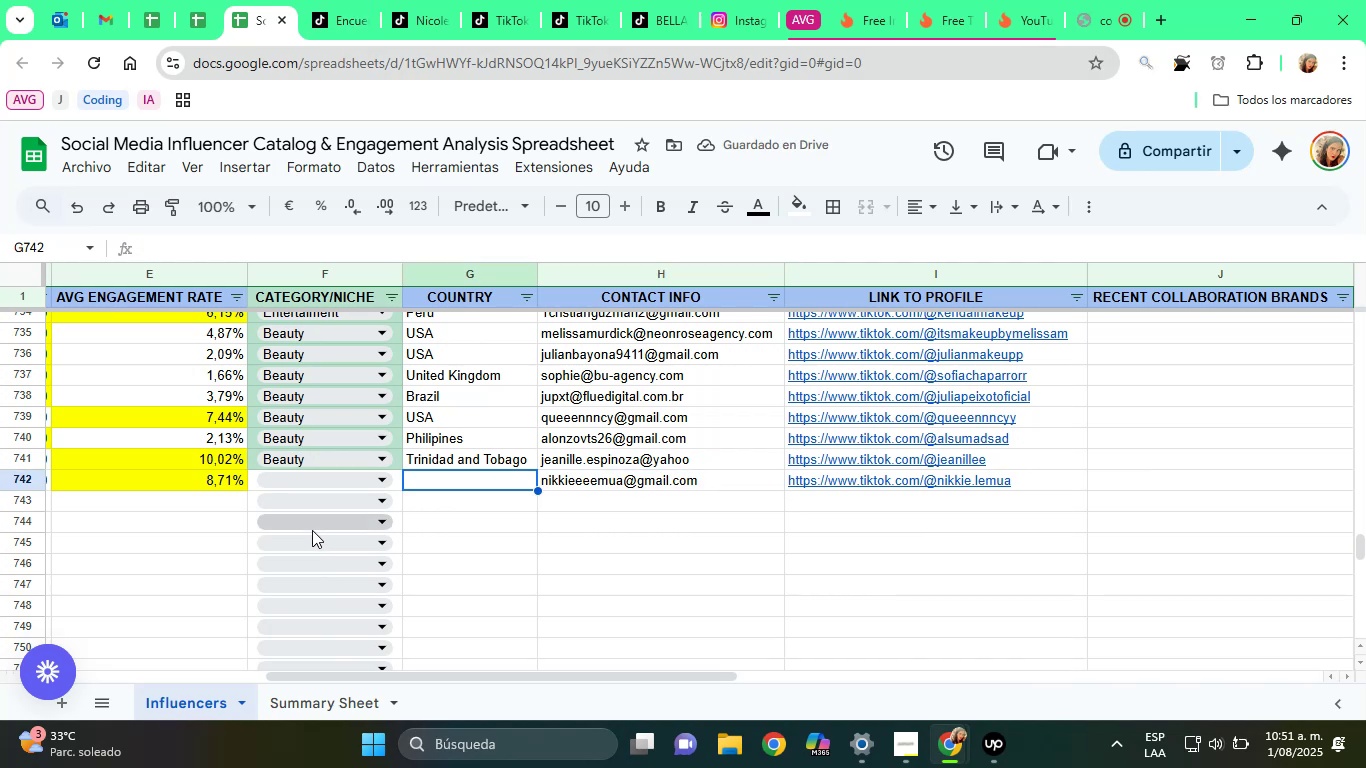 
left_click([280, 479])
 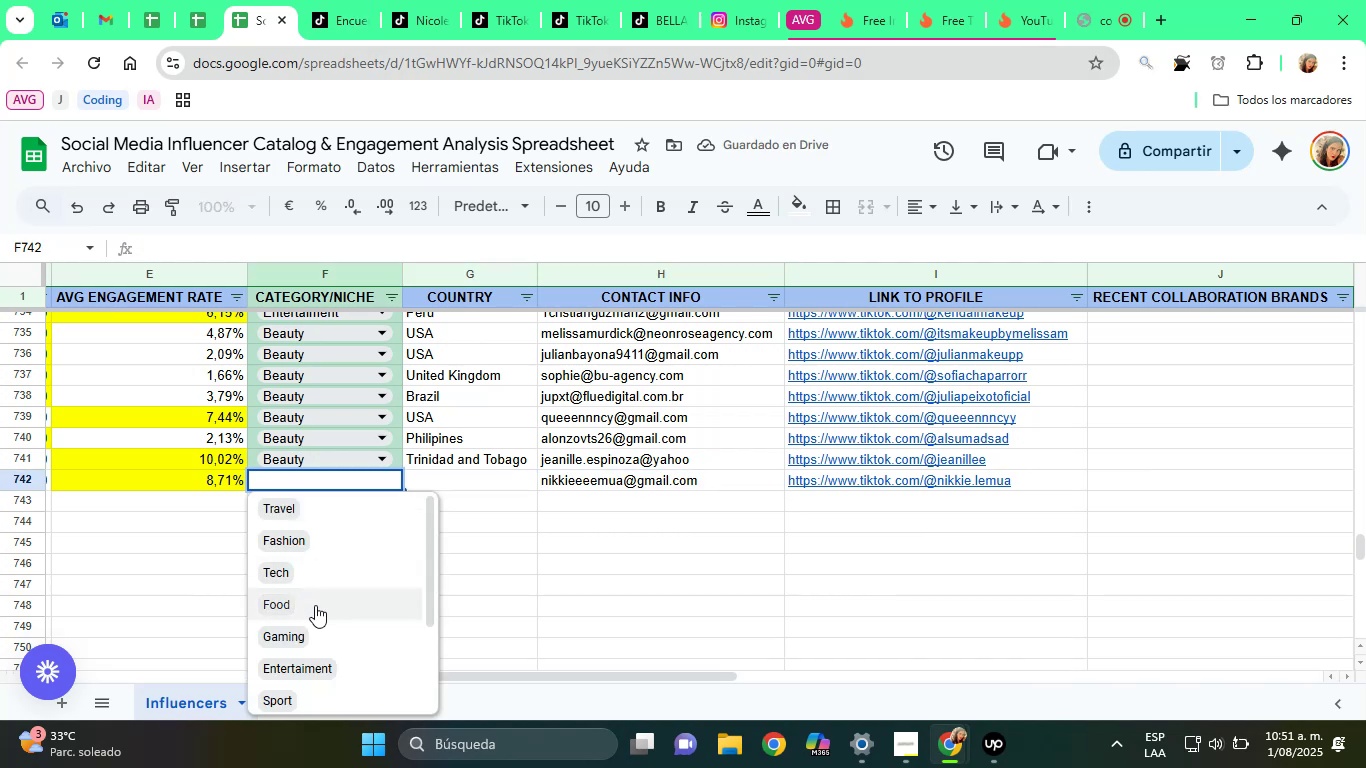 
scroll: coordinate [314, 652], scroll_direction: down, amount: 2.0
 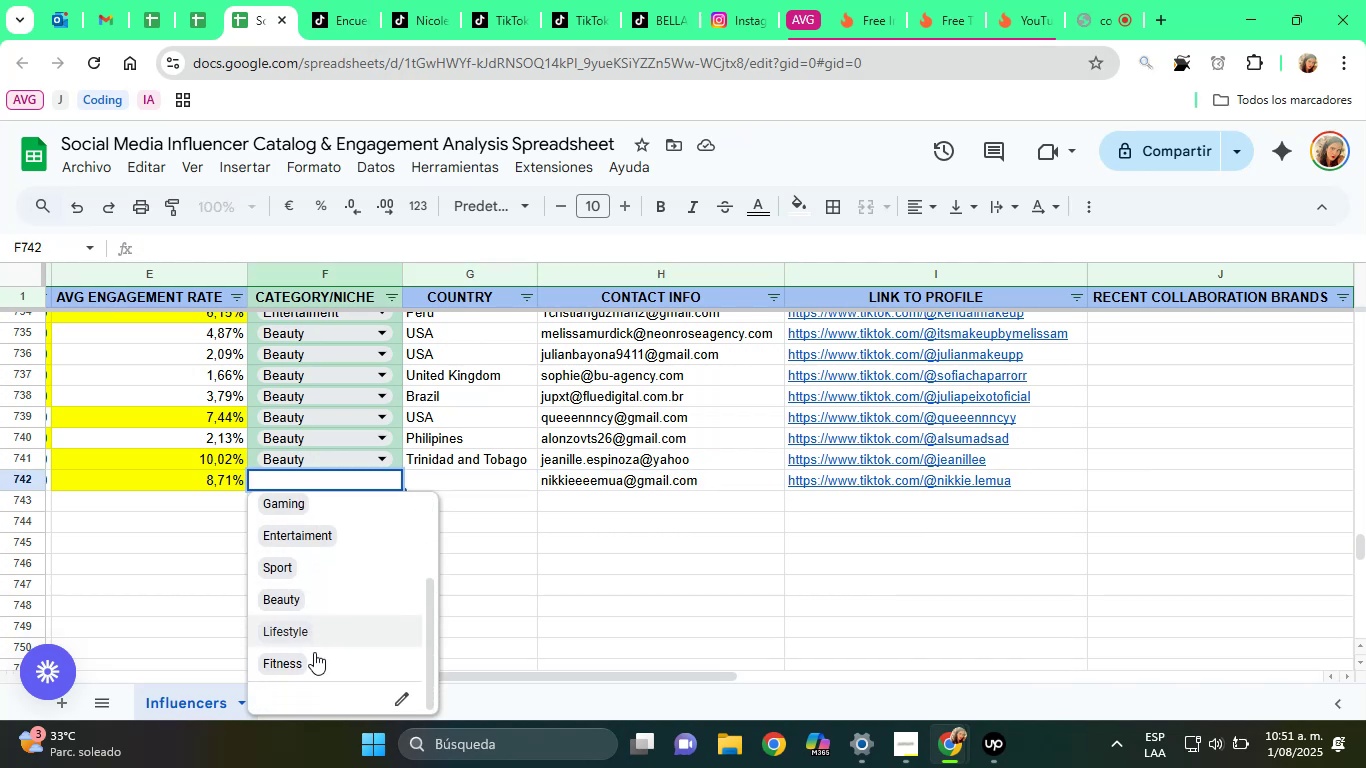 
scroll: coordinate [314, 652], scroll_direction: none, amount: 0.0
 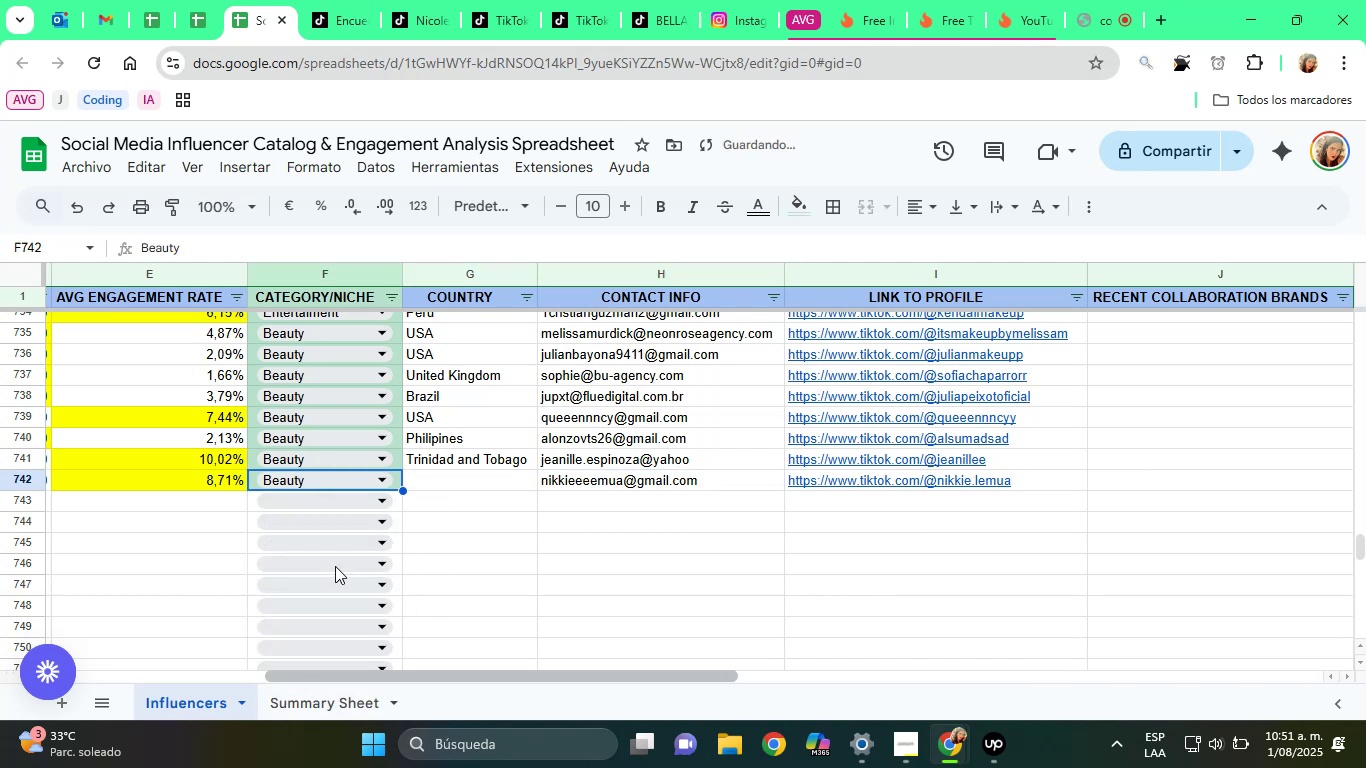 
left_click([341, 0])
 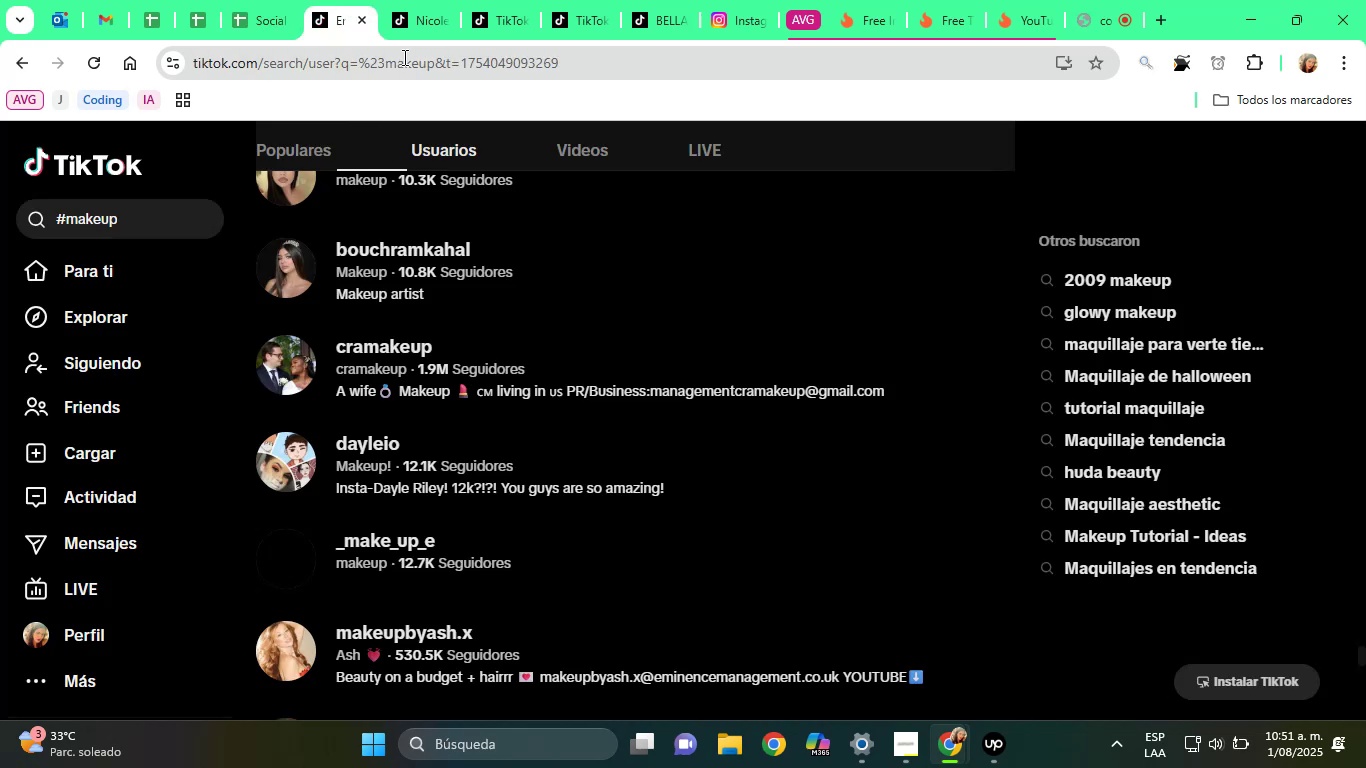 
left_click([428, 0])
 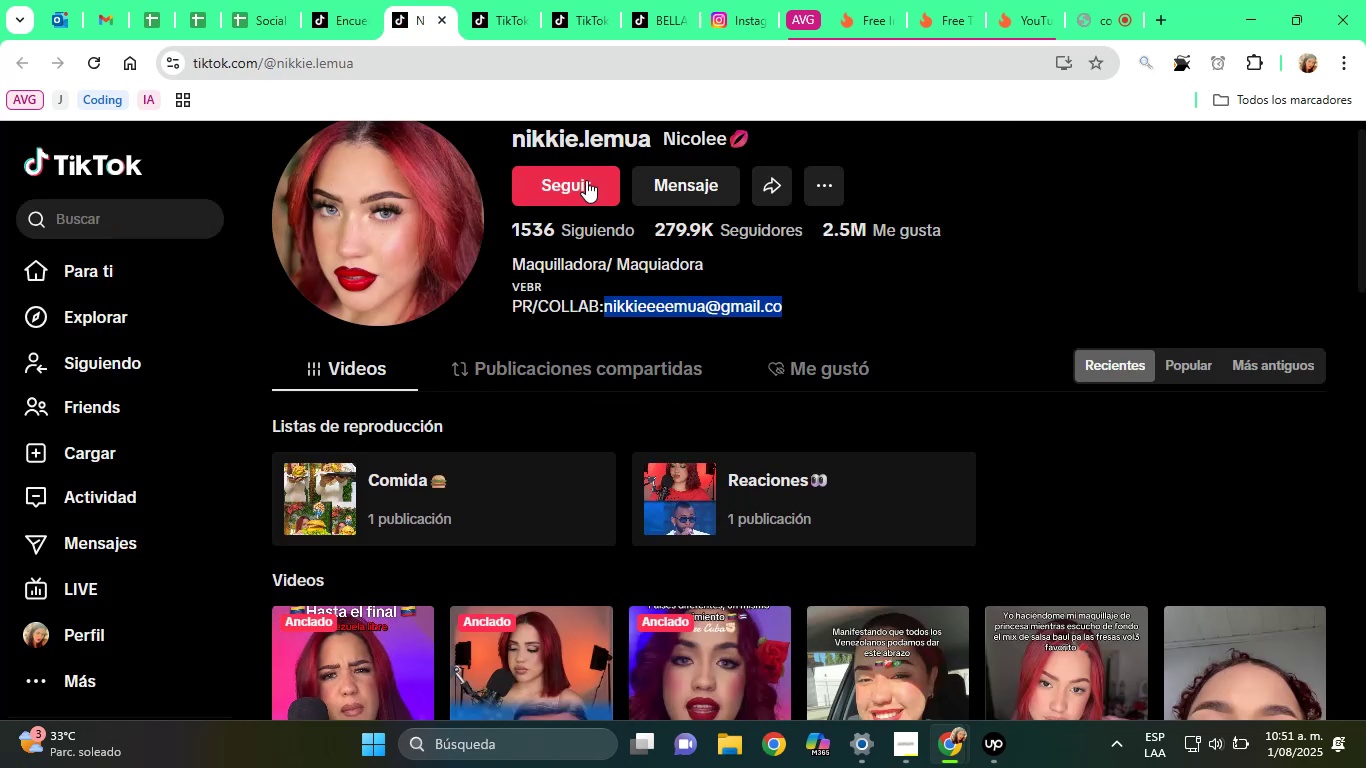 
left_click([571, 139])
 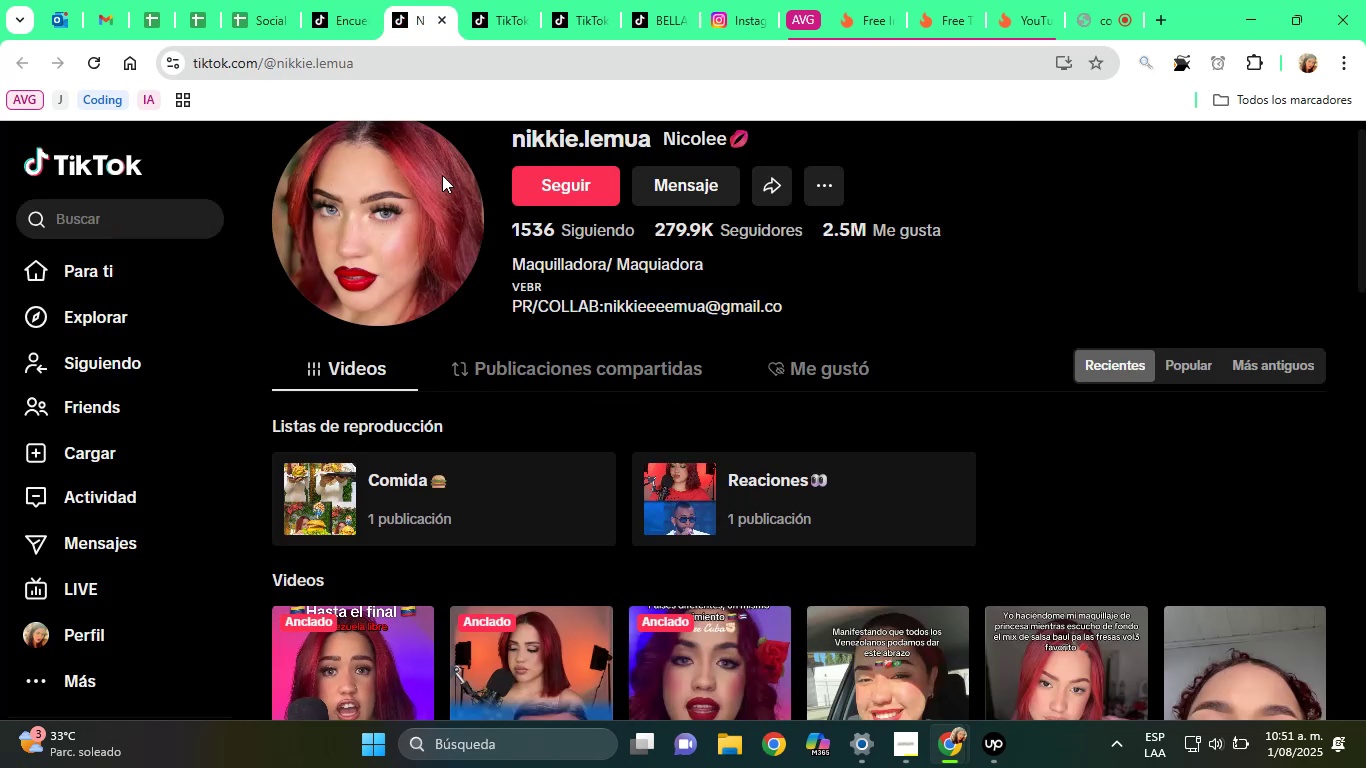 
left_click([384, 187])
 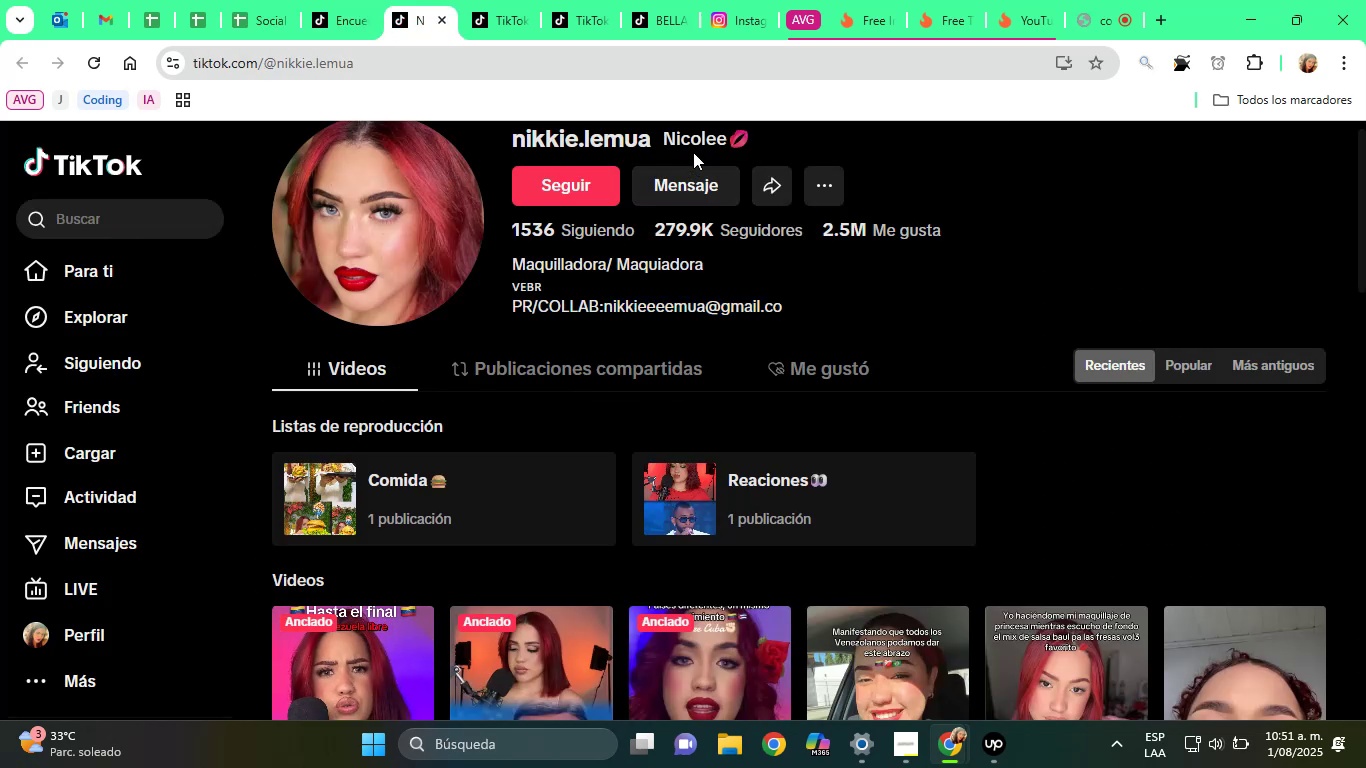 
left_click([693, 144])
 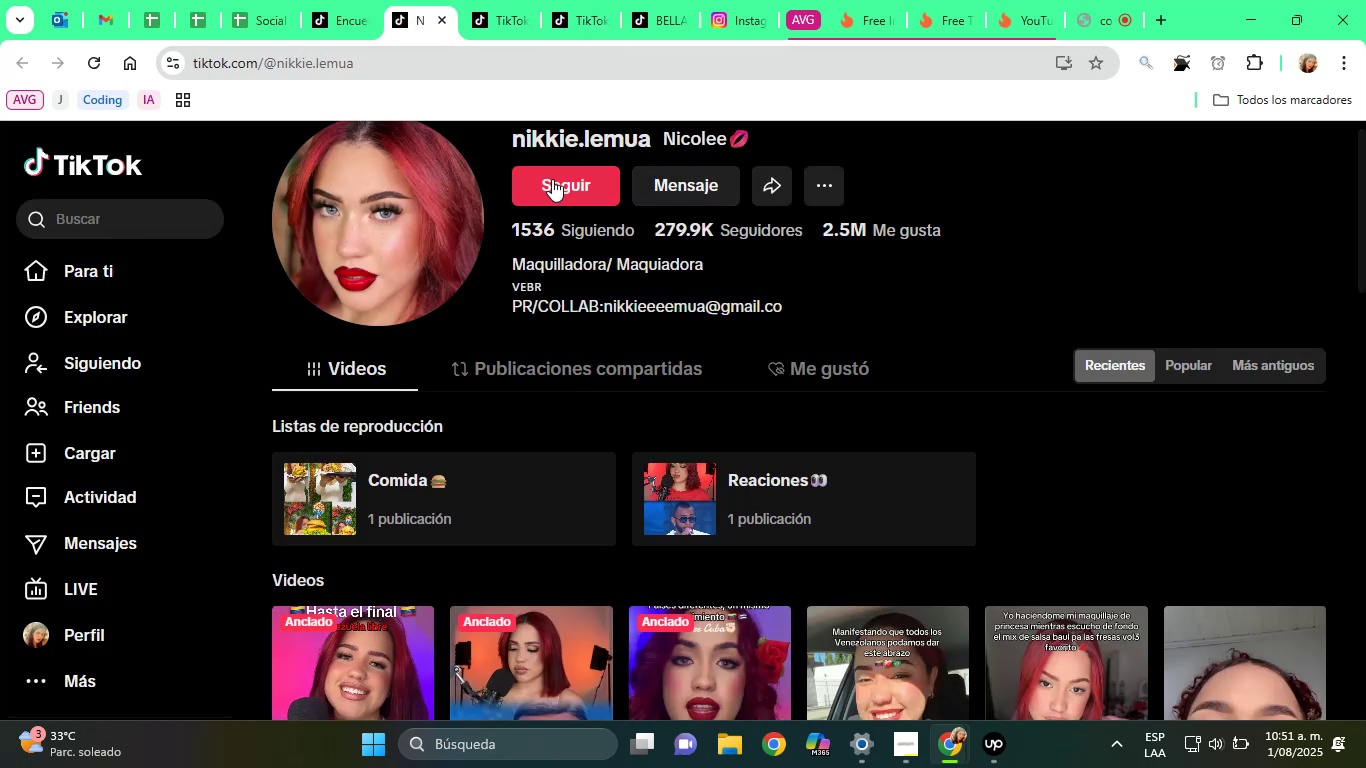 
double_click([553, 136])
 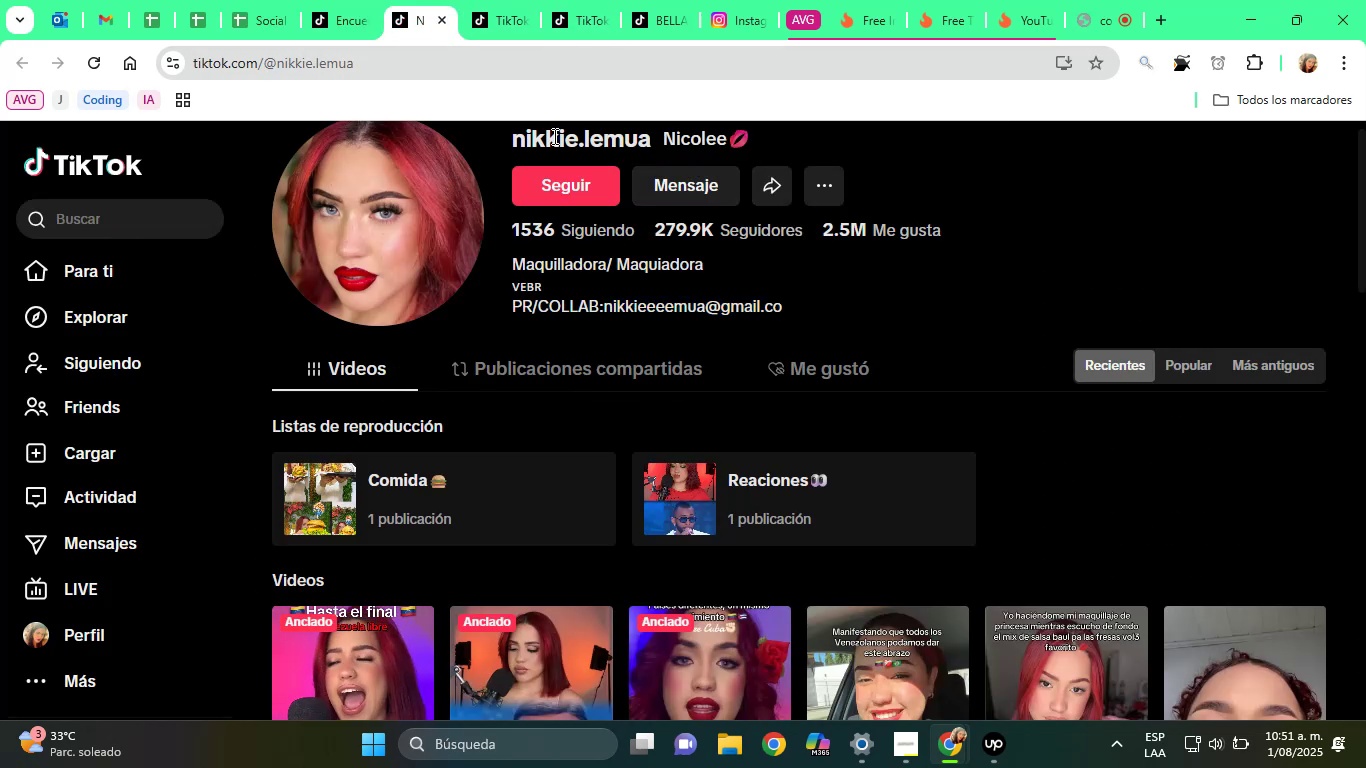 
triple_click([553, 136])
 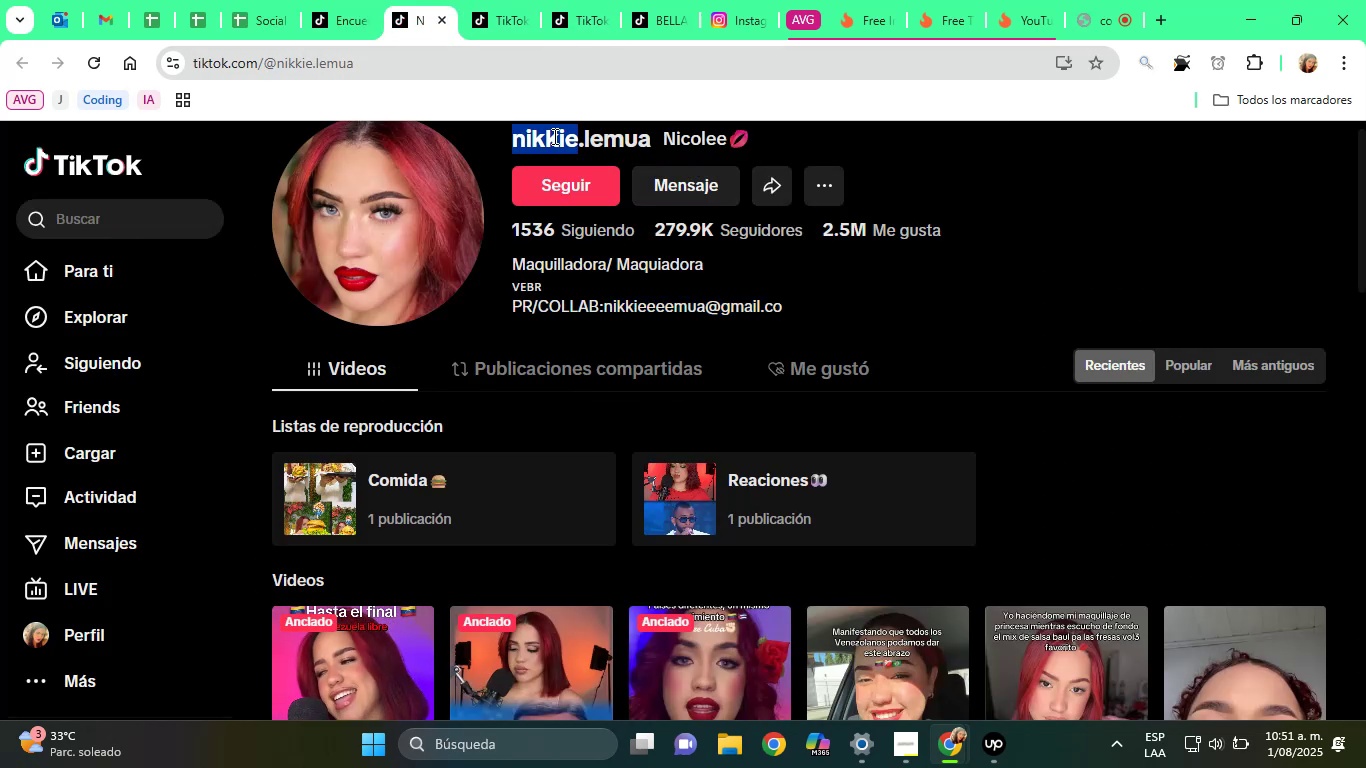 
triple_click([553, 136])
 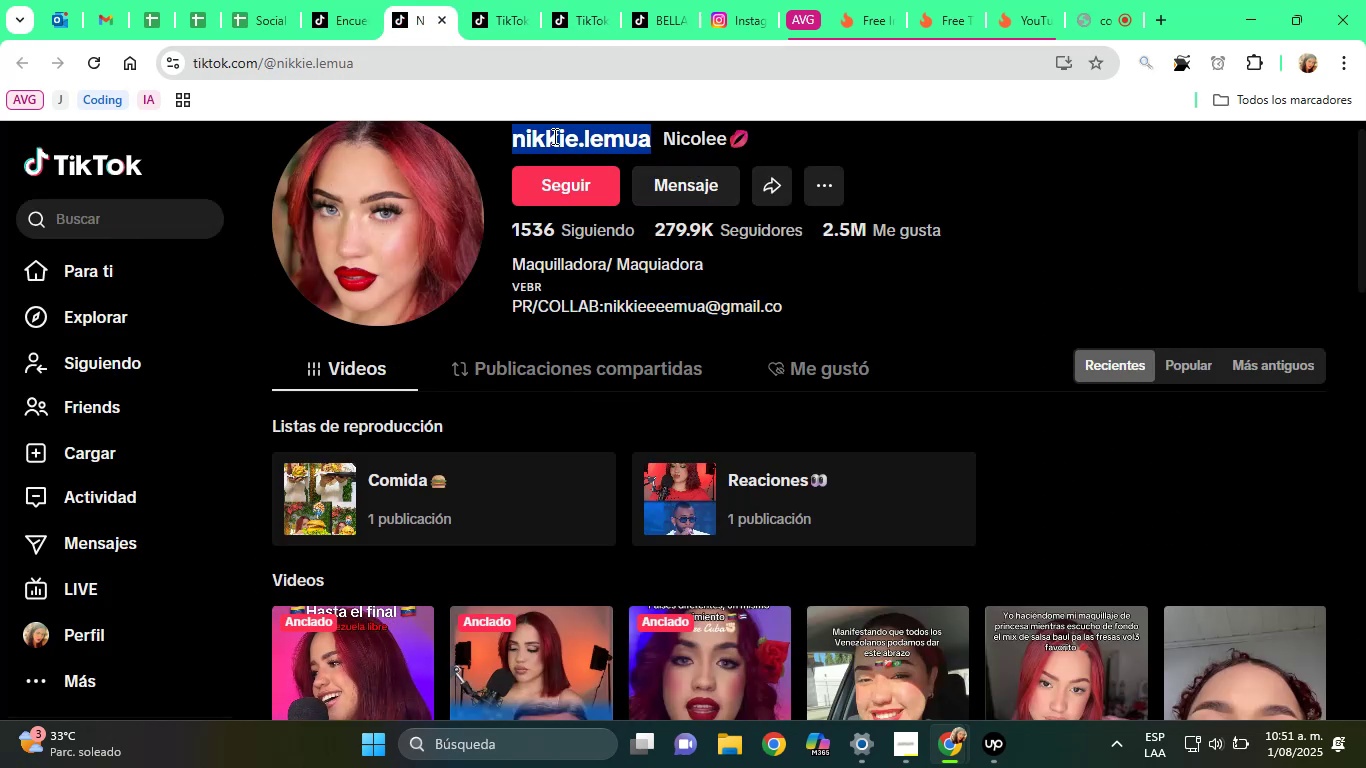 
right_click([552, 136])
 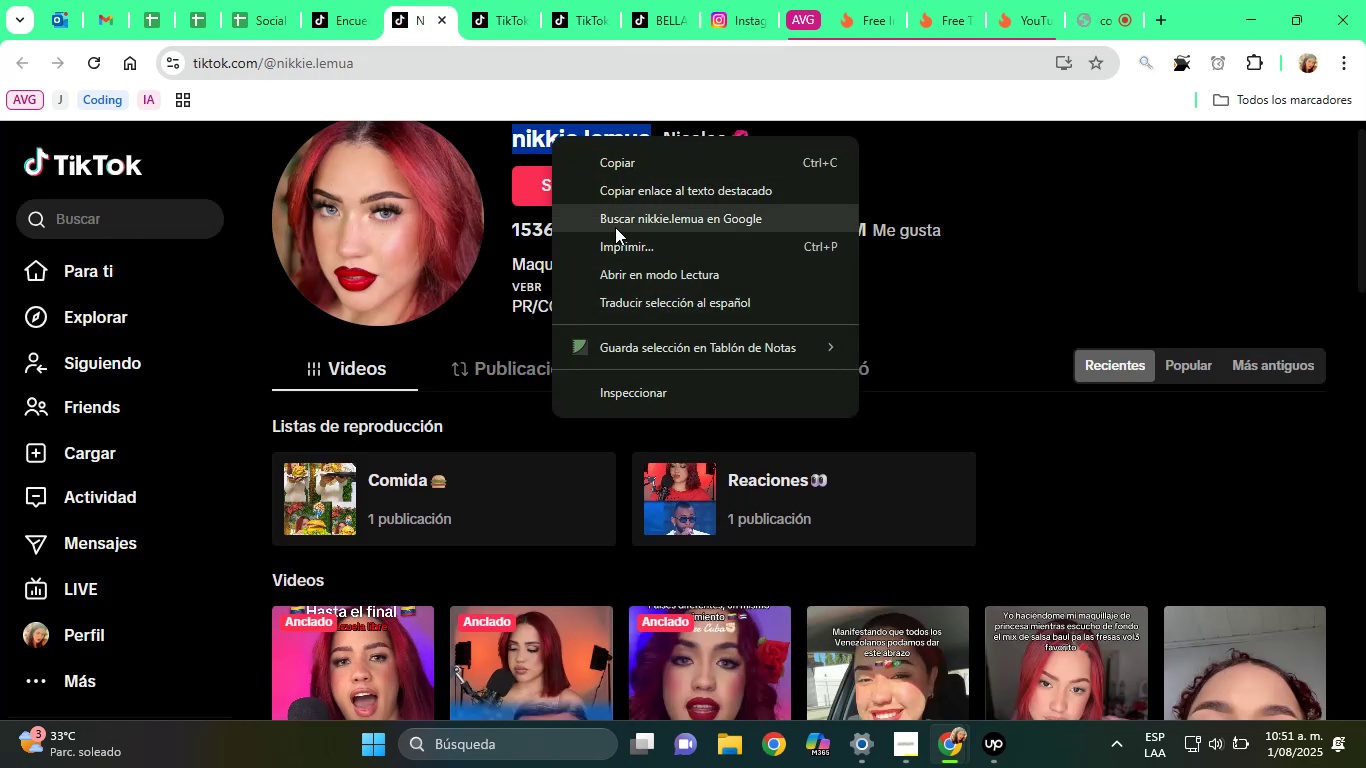 
left_click([613, 222])
 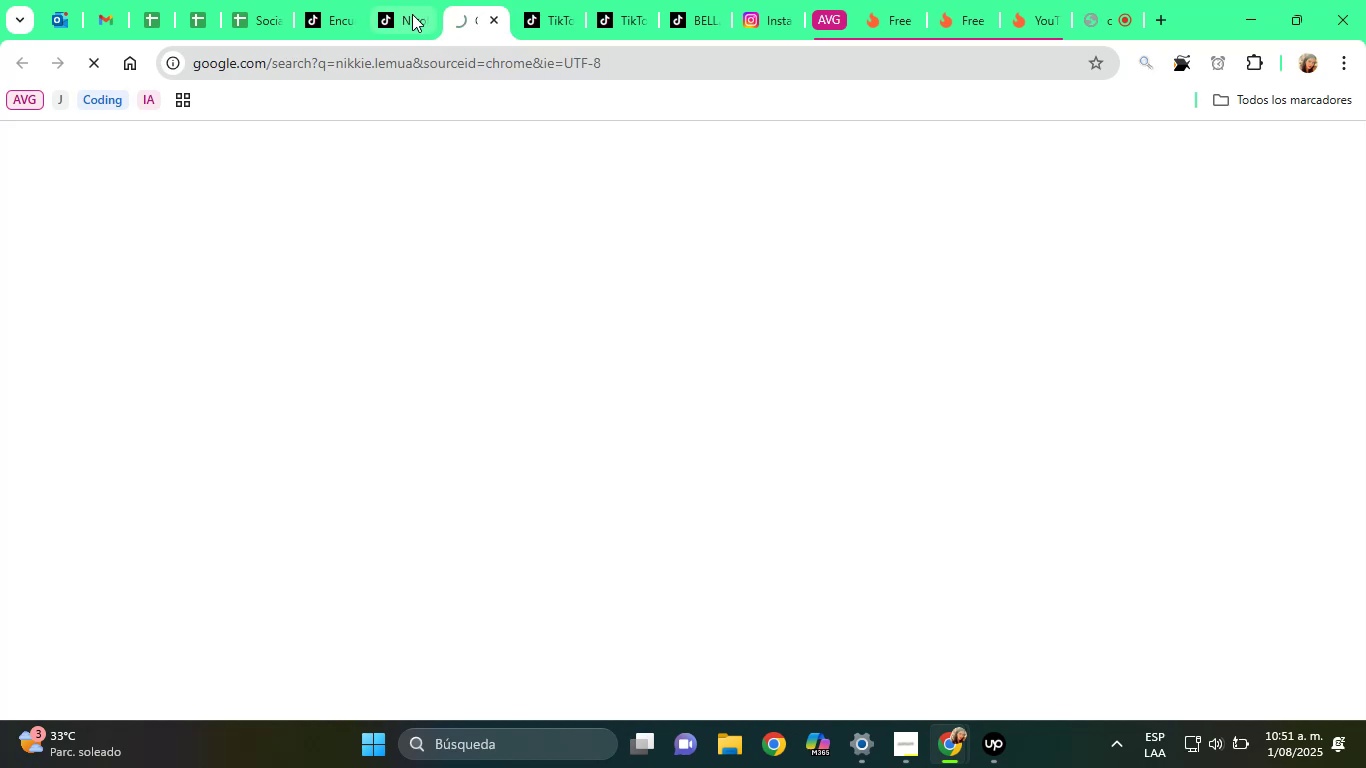 
left_click([407, 0])
 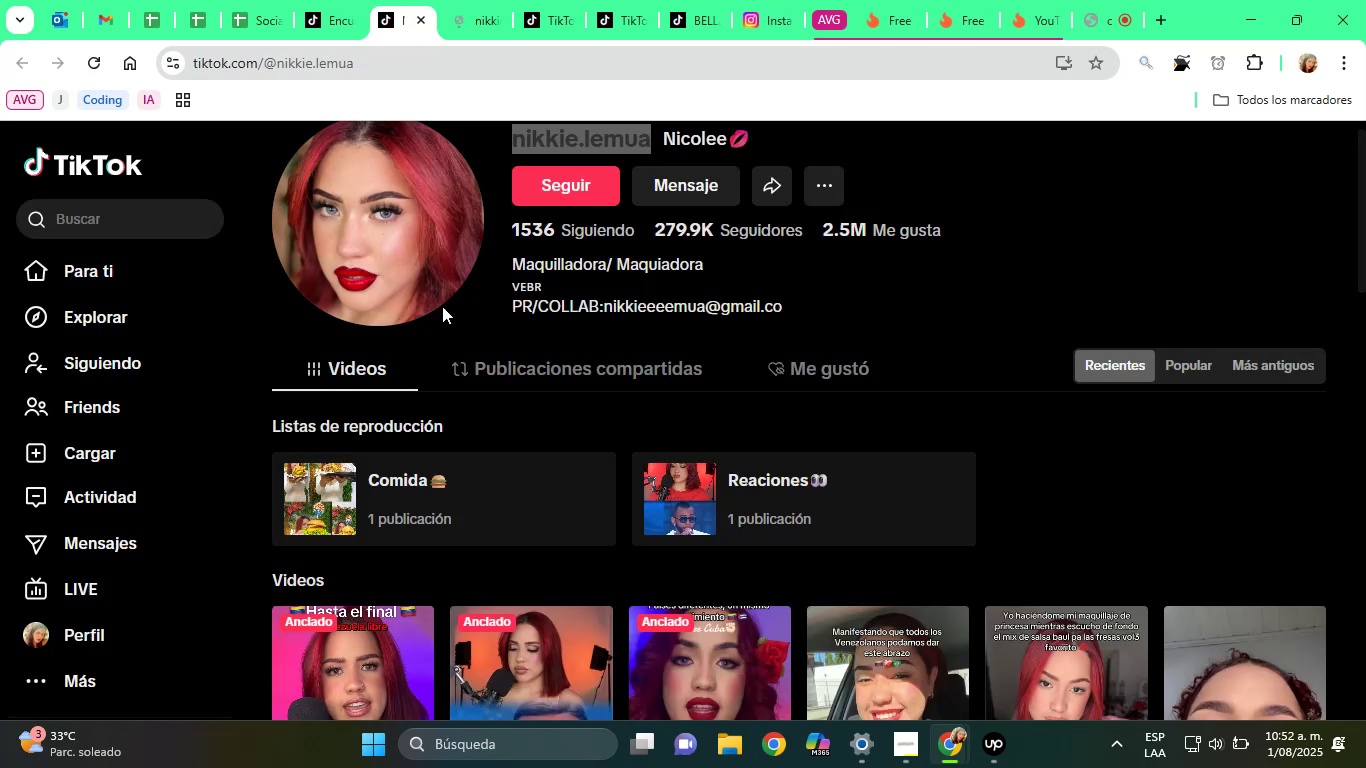 
scroll: coordinate [992, 383], scroll_direction: down, amount: 5.0
 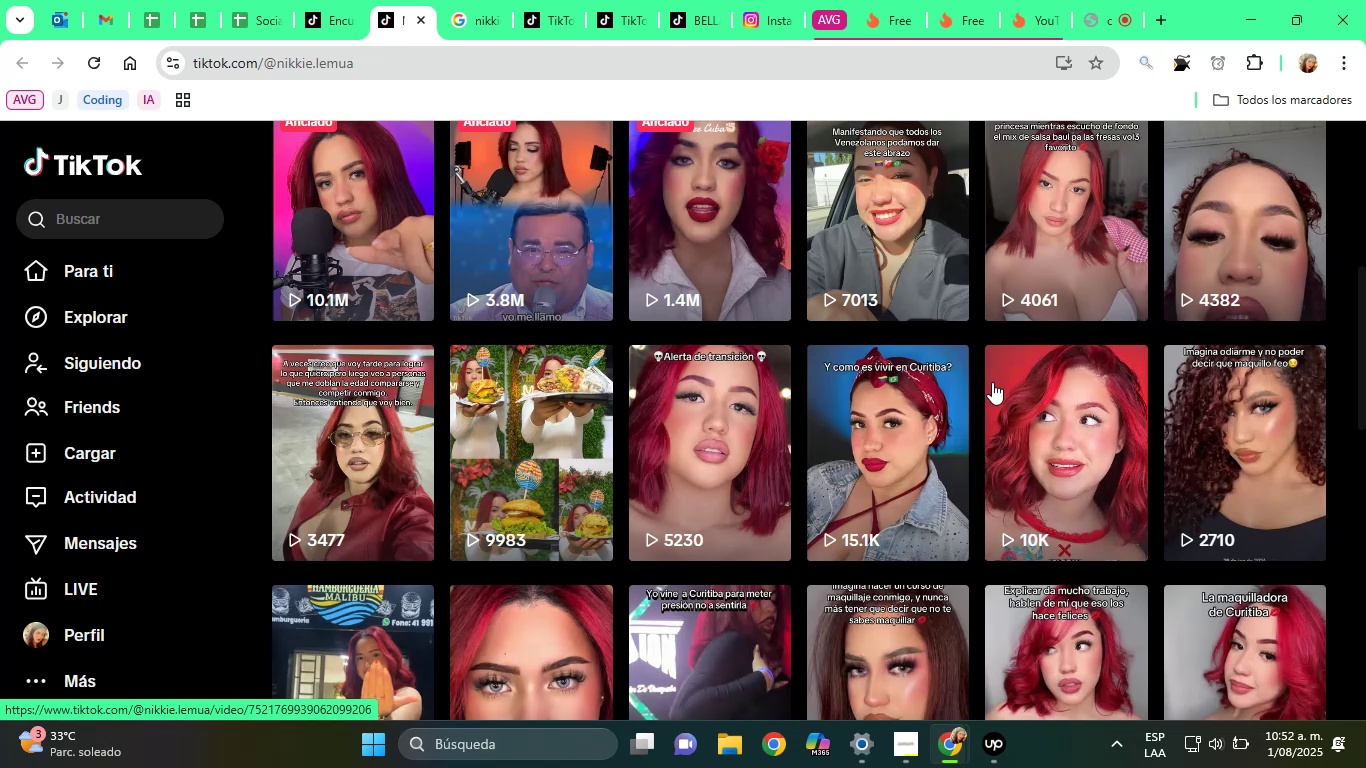 
scroll: coordinate [975, 370], scroll_direction: up, amount: 1.0
 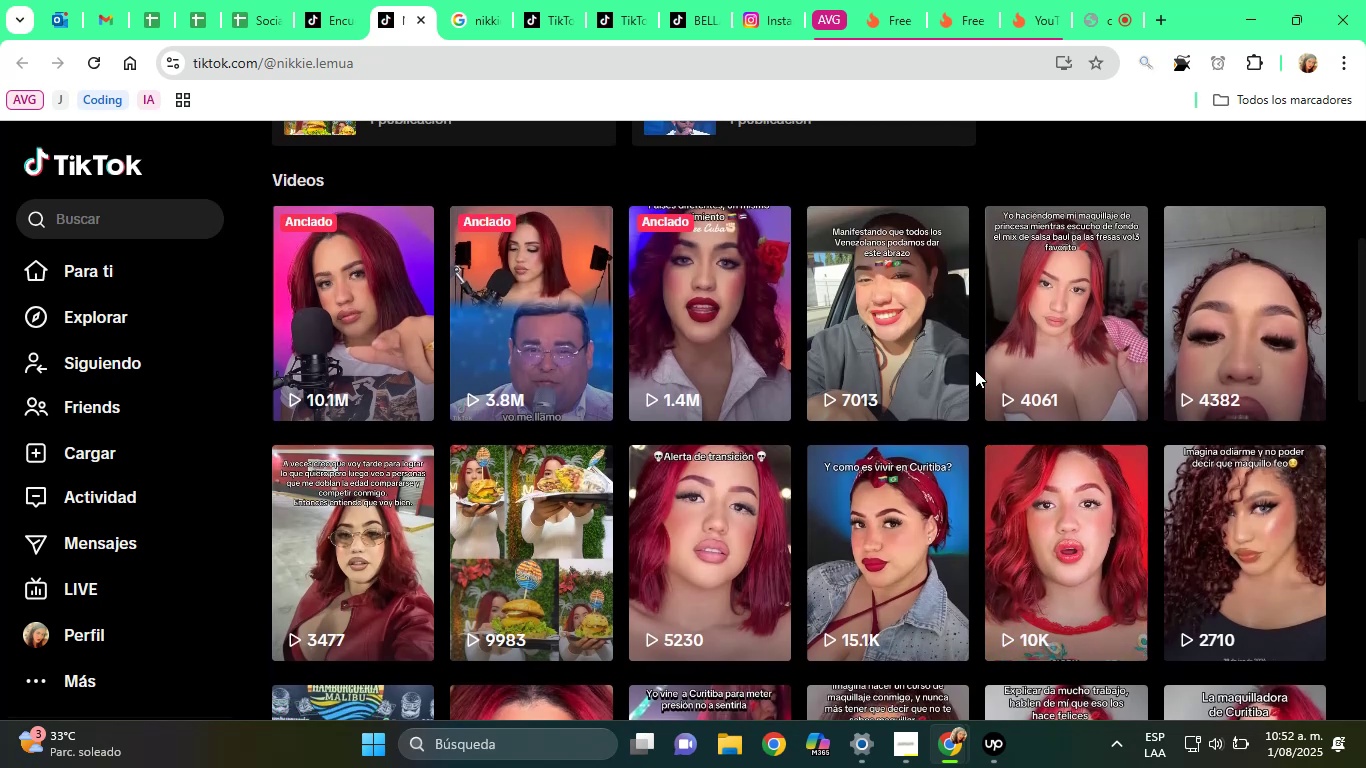 
scroll: coordinate [854, 409], scroll_direction: down, amount: 6.0
 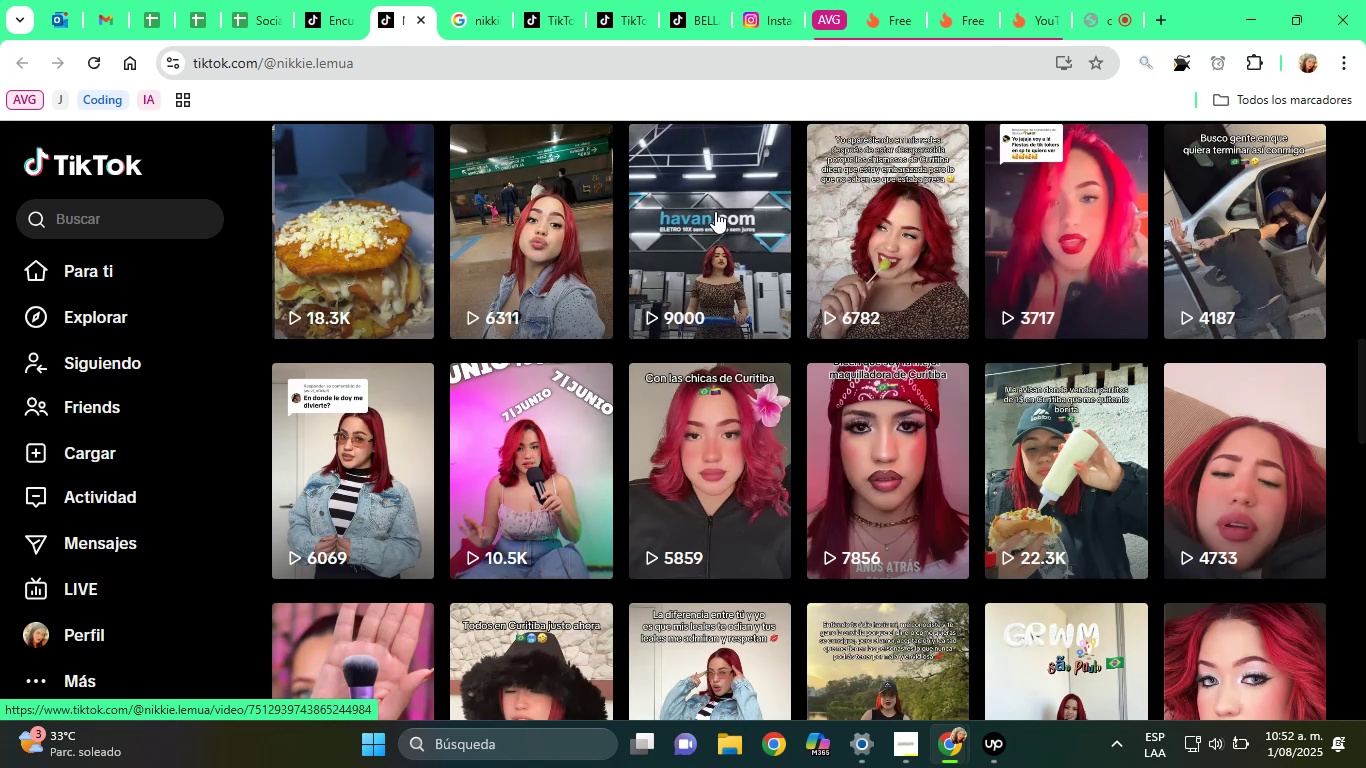 
left_click([692, 223])
 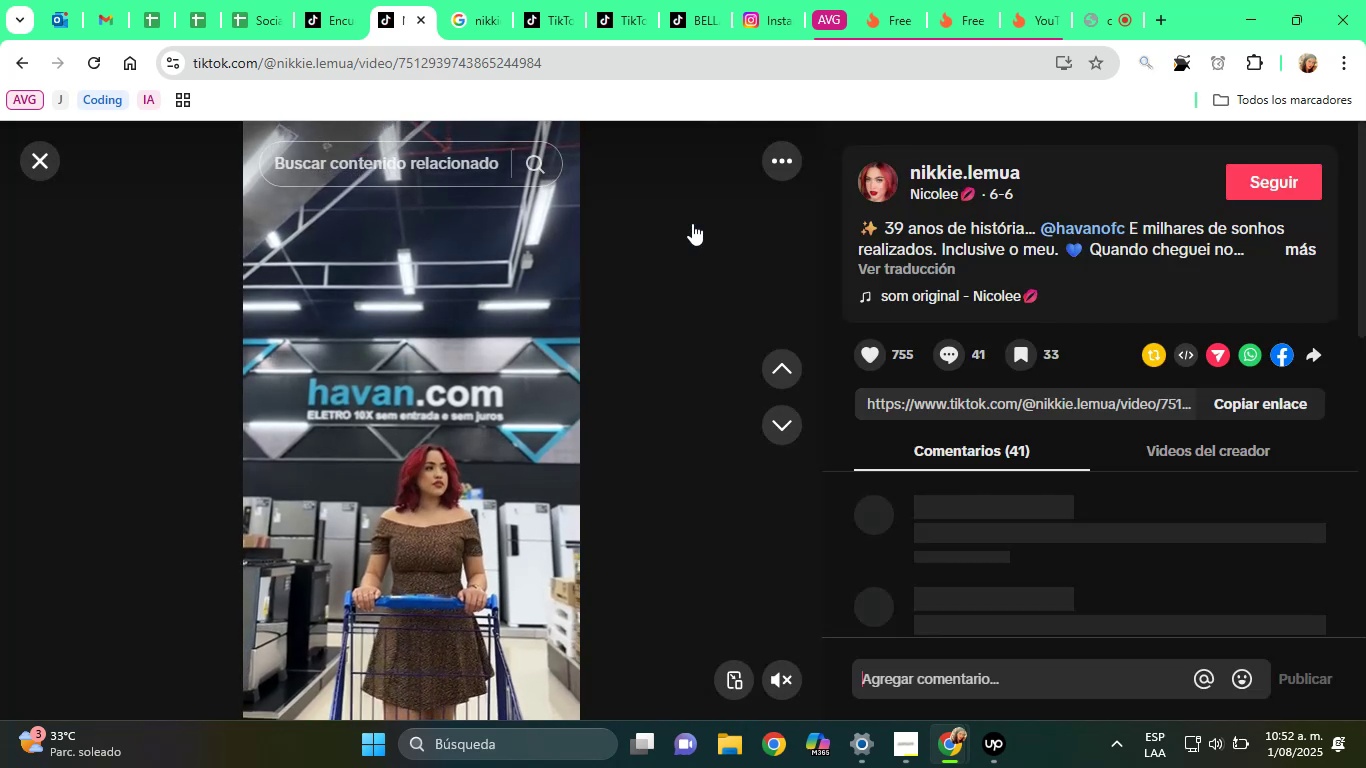 
mouse_move([1099, 223])
 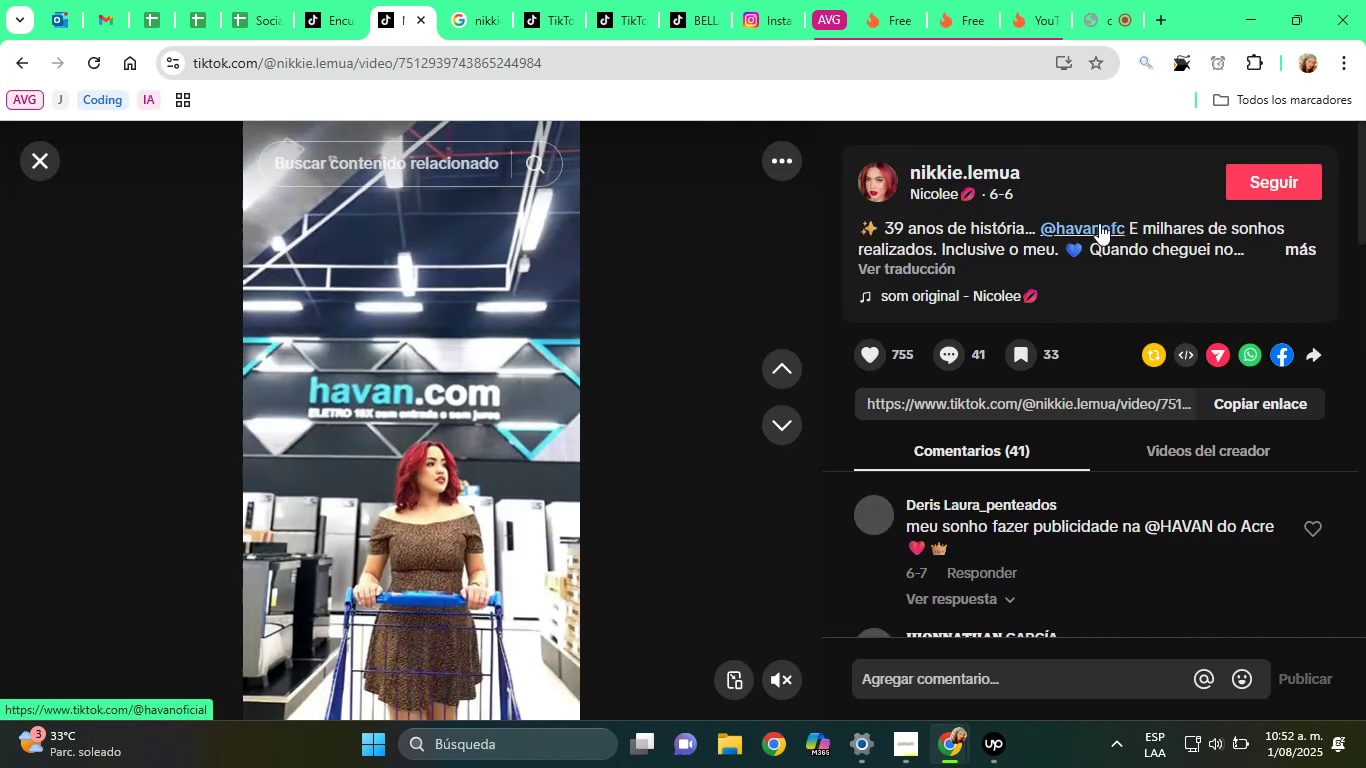 
left_click([1099, 223])
 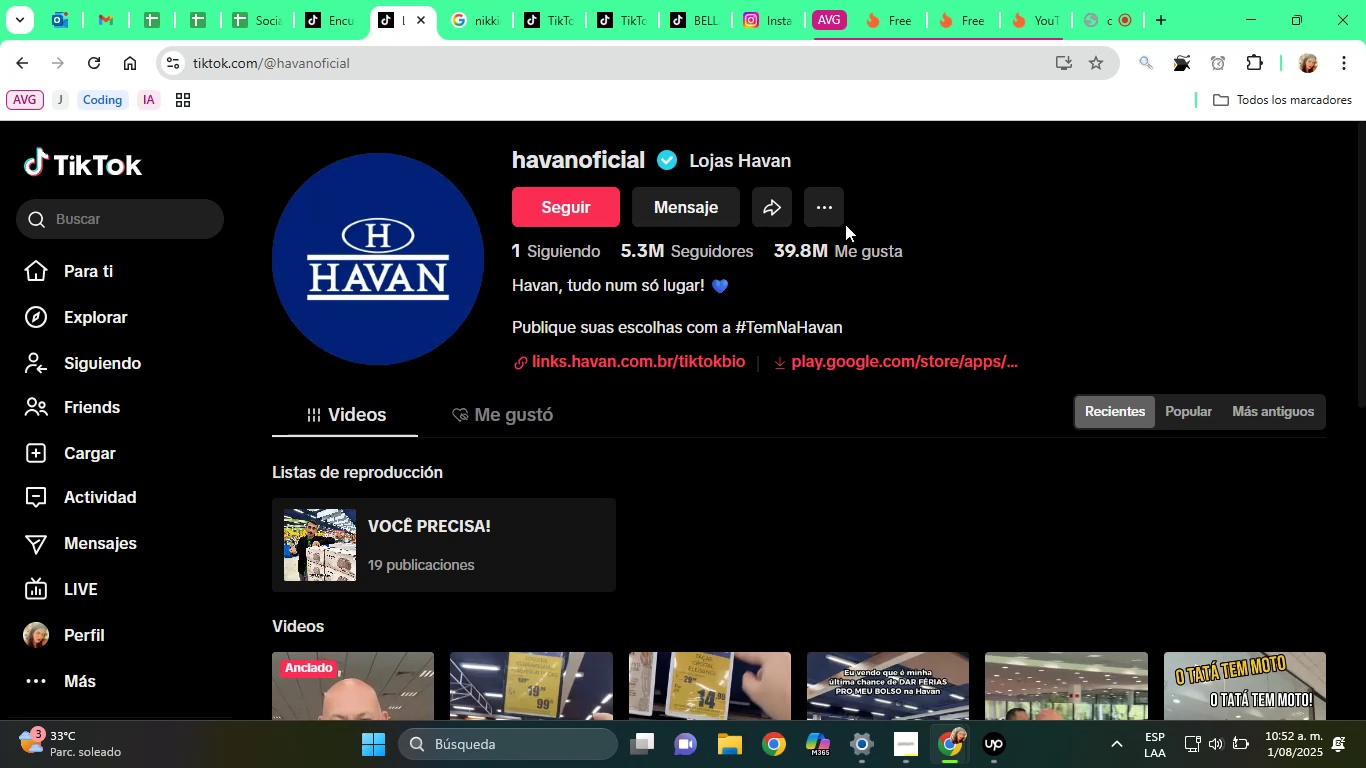 
wait(5.67)
 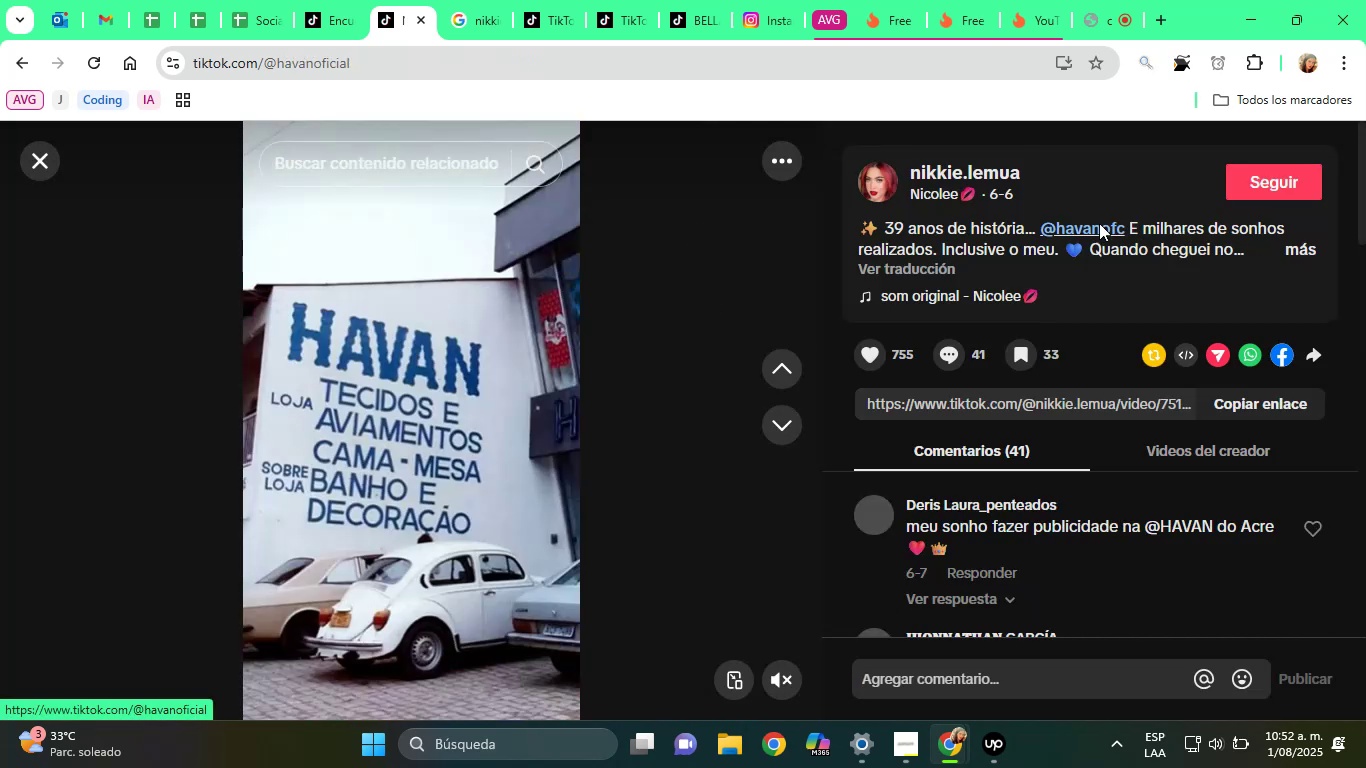 
double_click([737, 163])
 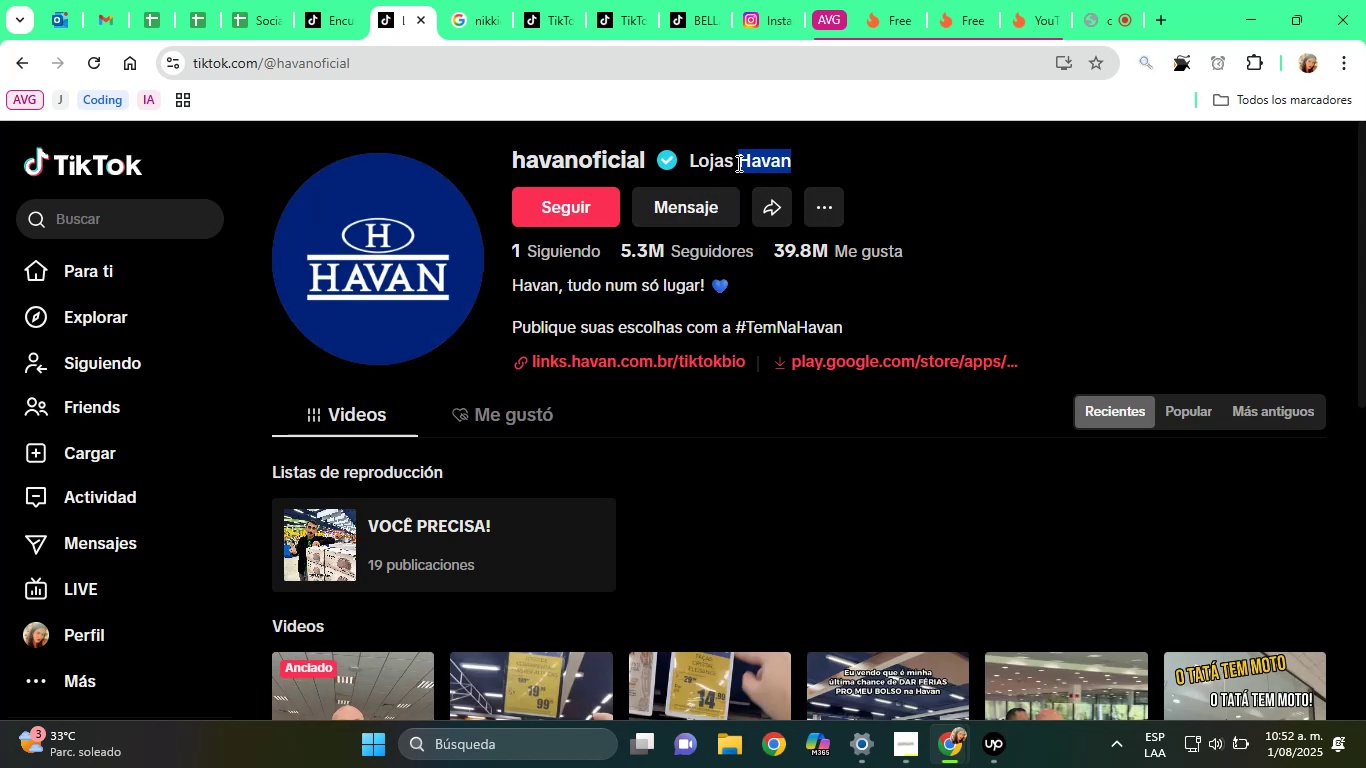 
triple_click([737, 163])
 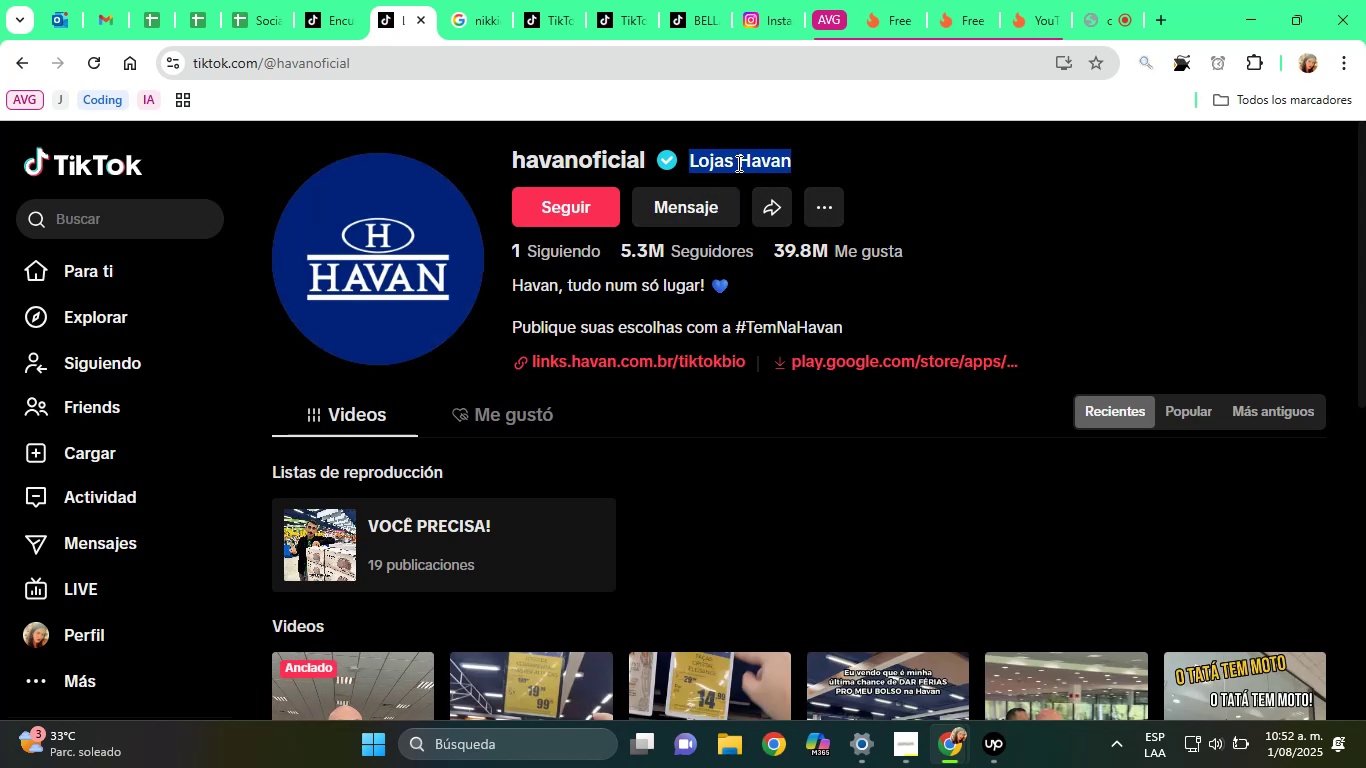 
key(Control+C)
 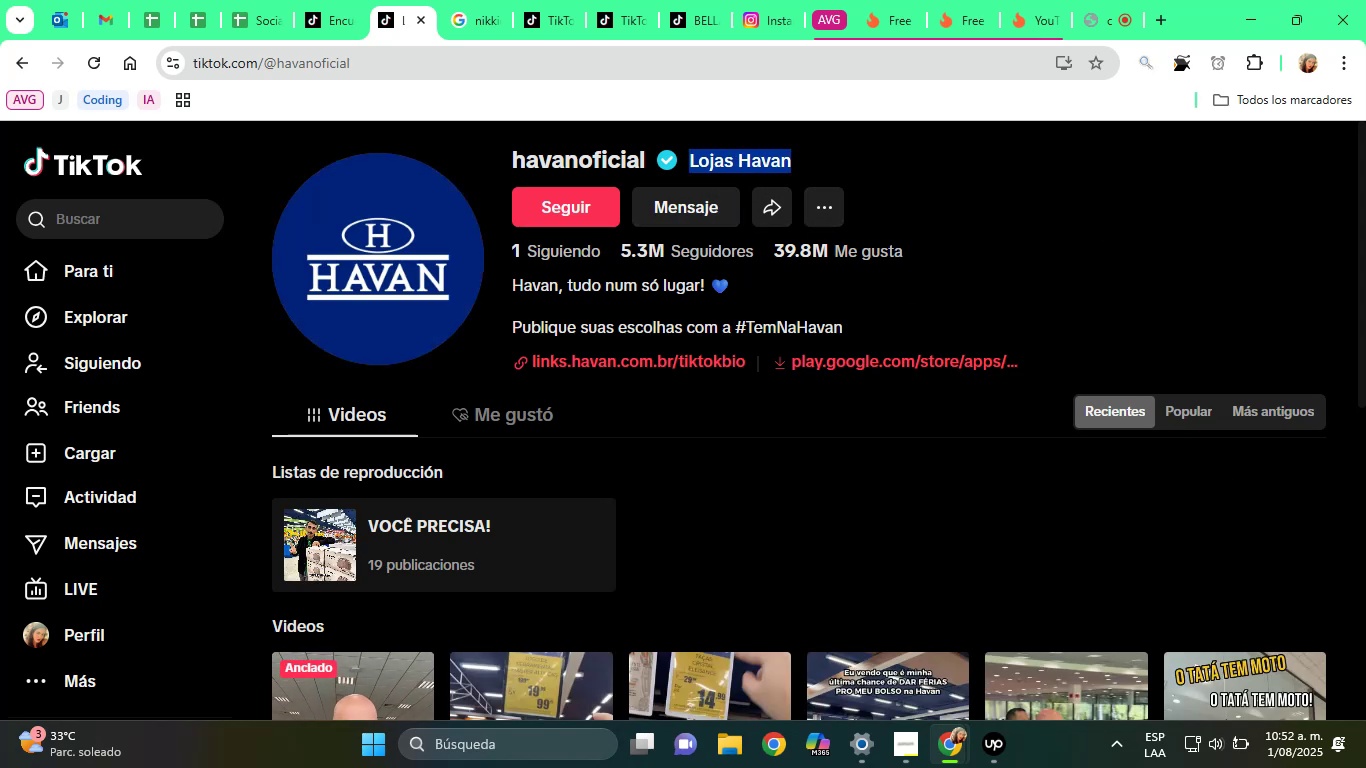 
scroll: coordinate [601, 447], scroll_direction: down, amount: 7.0
 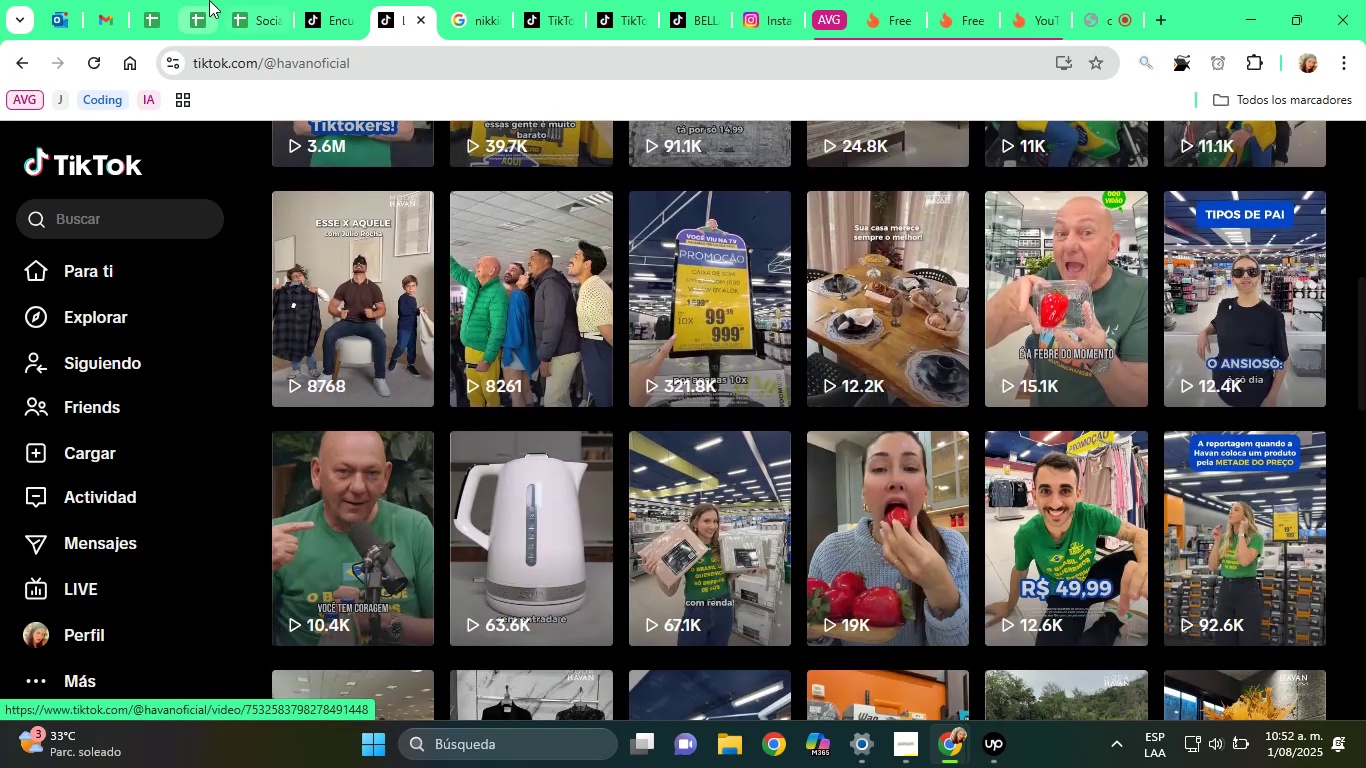 
left_click([237, 0])
 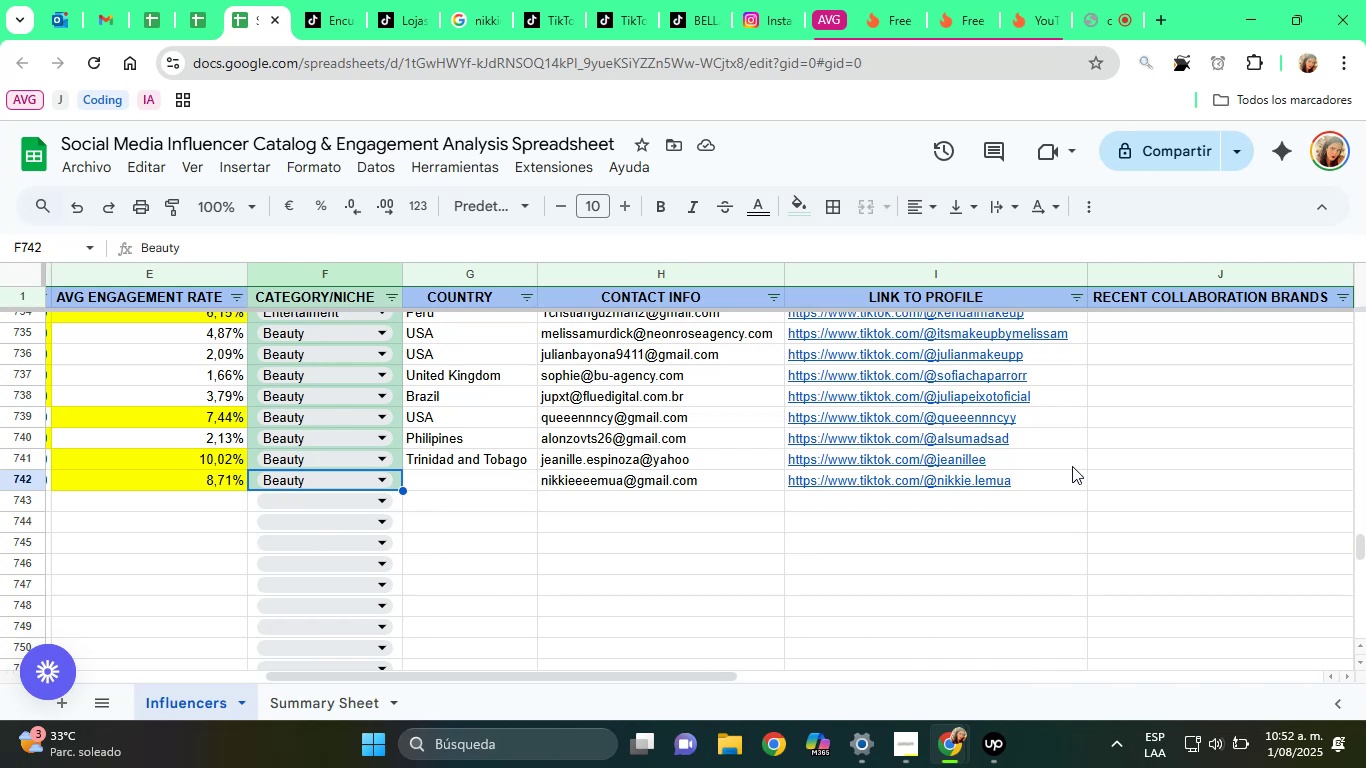 
key(Control+V)
 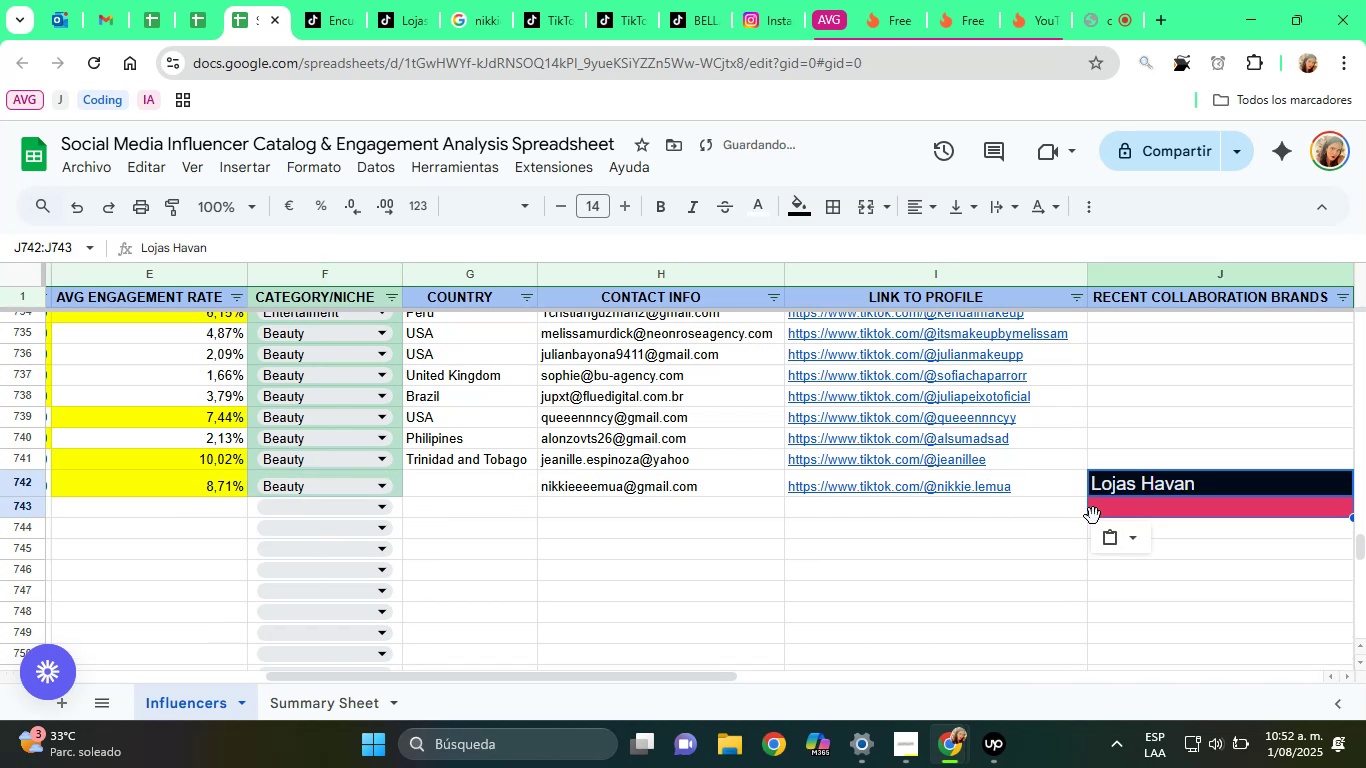 
left_click([1116, 531])
 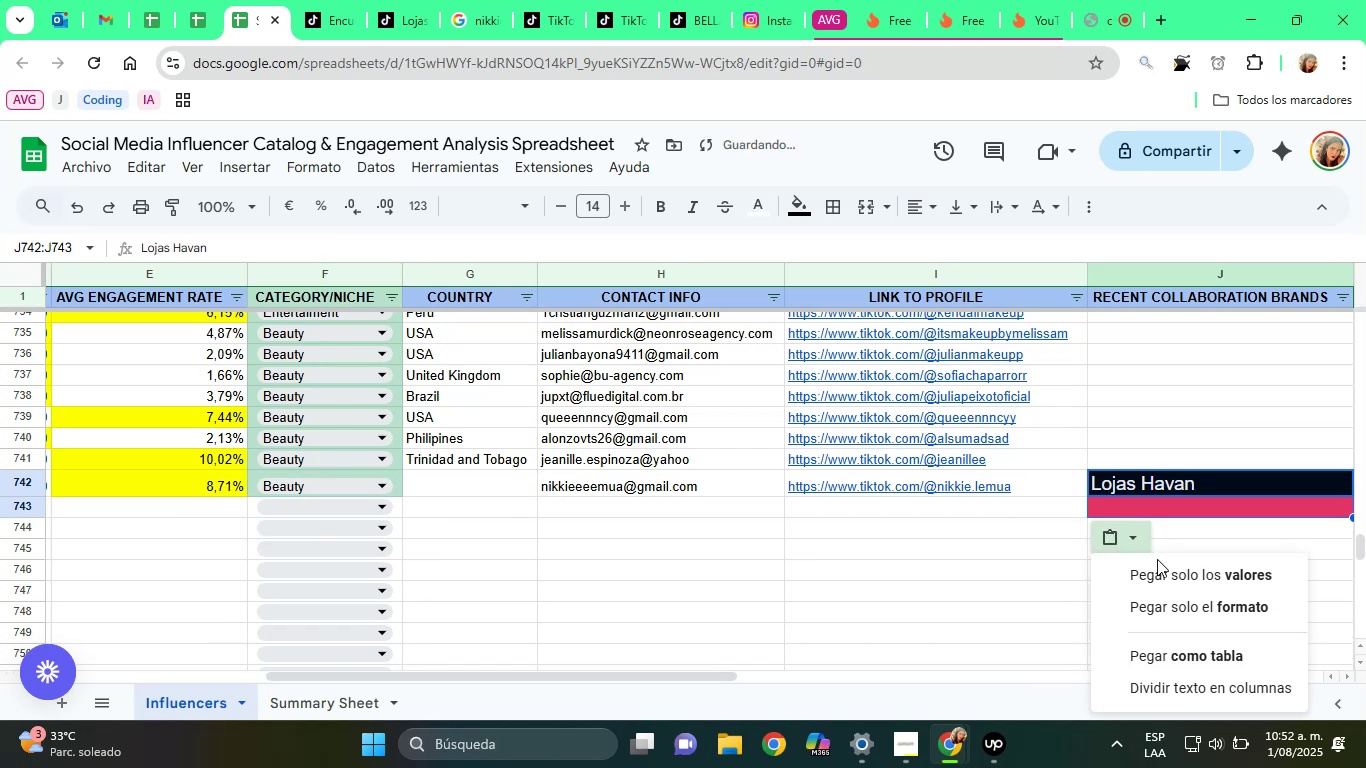 
double_click([1163, 567])
 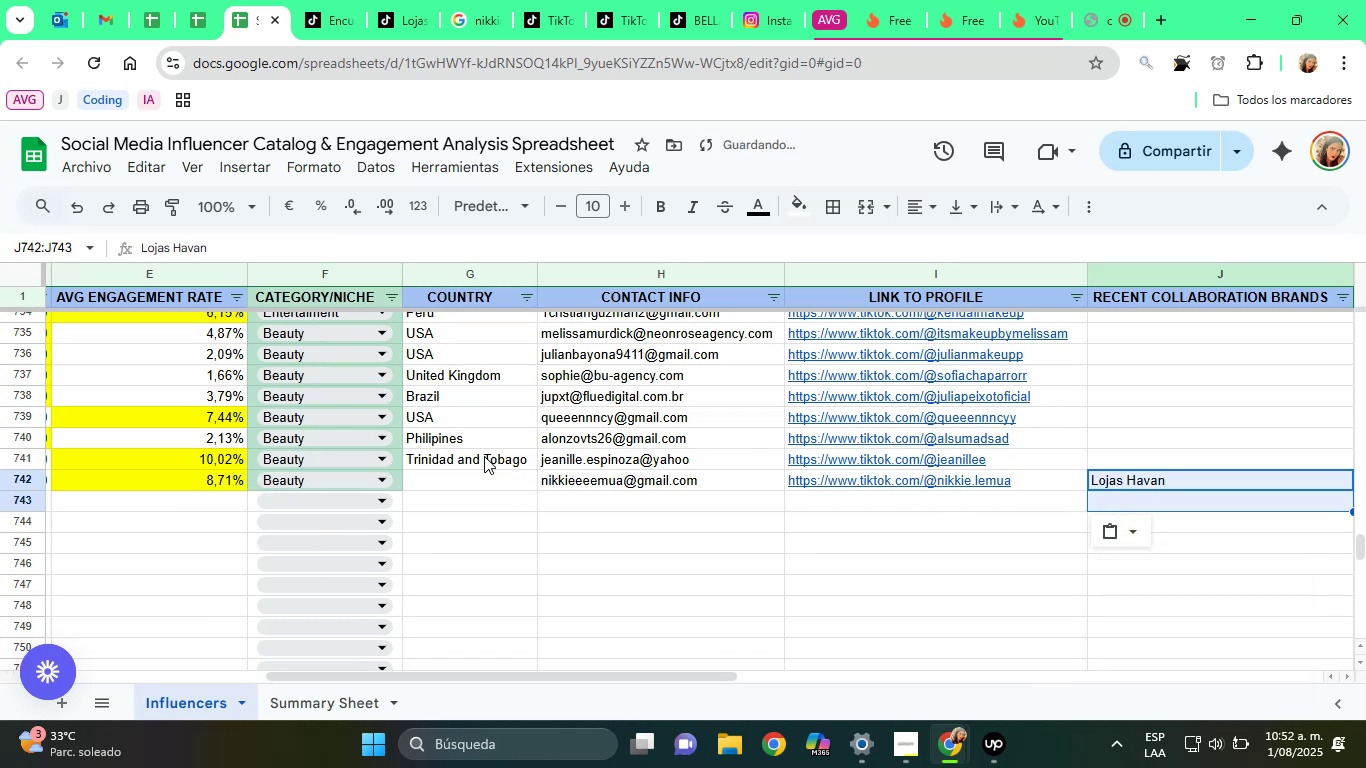 
left_click([467, 482])
 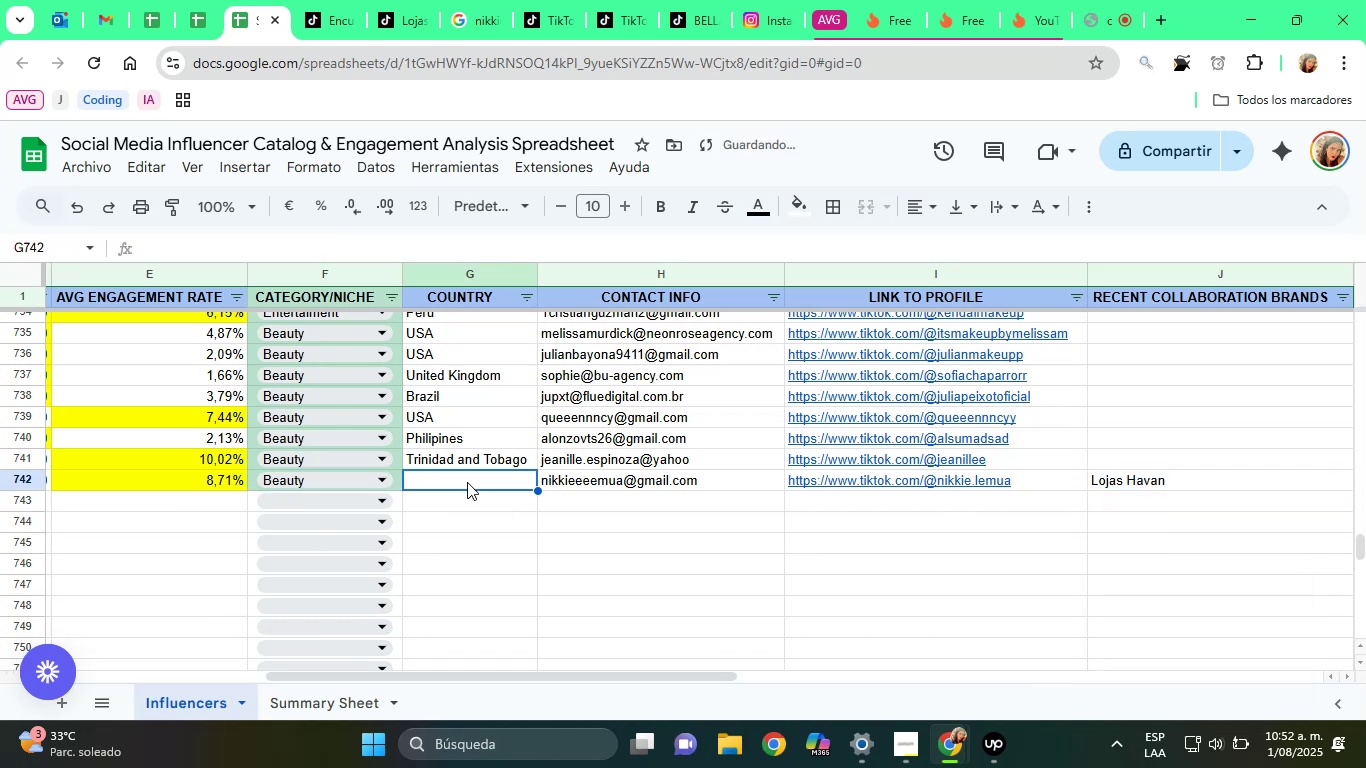 
type(Brasil)
key(Backspace)
key(Backspace)
key(Backspace)
type(z)
key(Tab)
 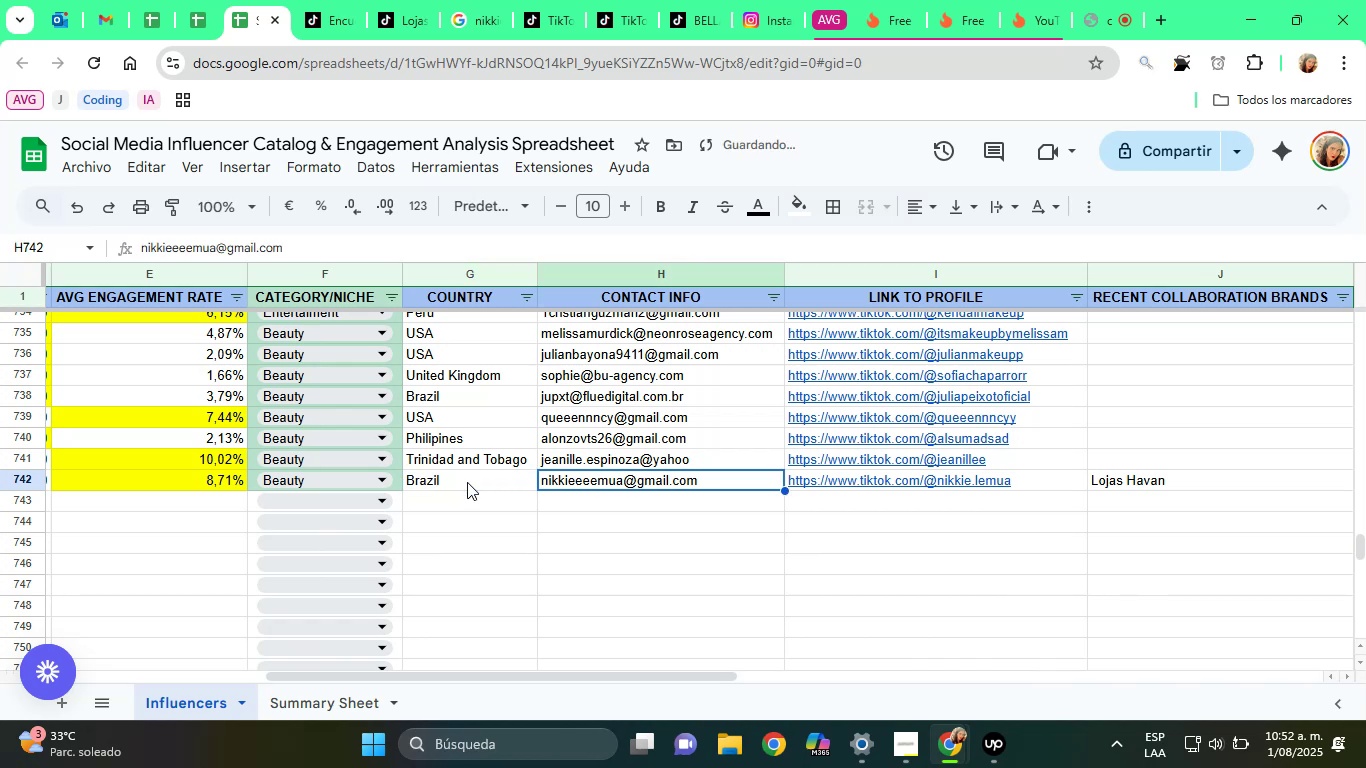 
key(ArrowDown)
 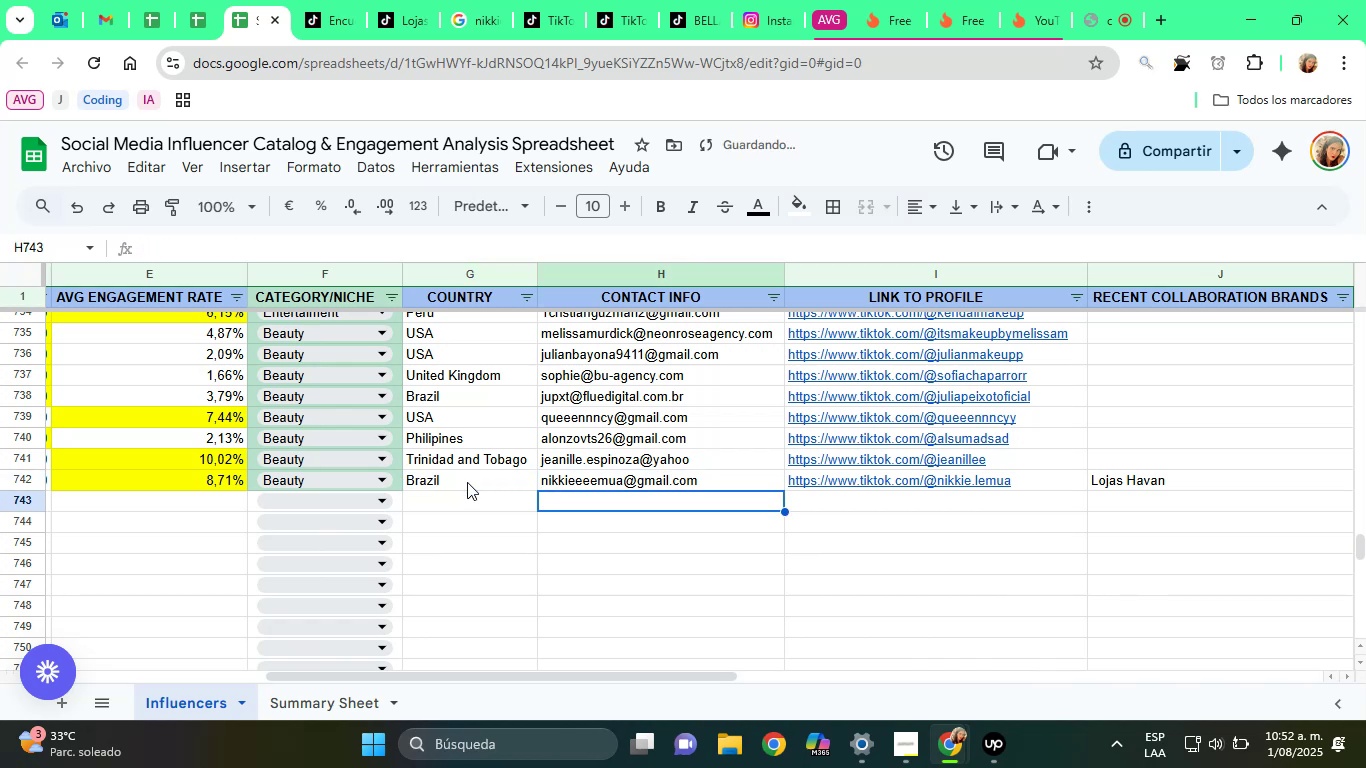 
hold_key(key=ArrowLeft, duration=1.42)
 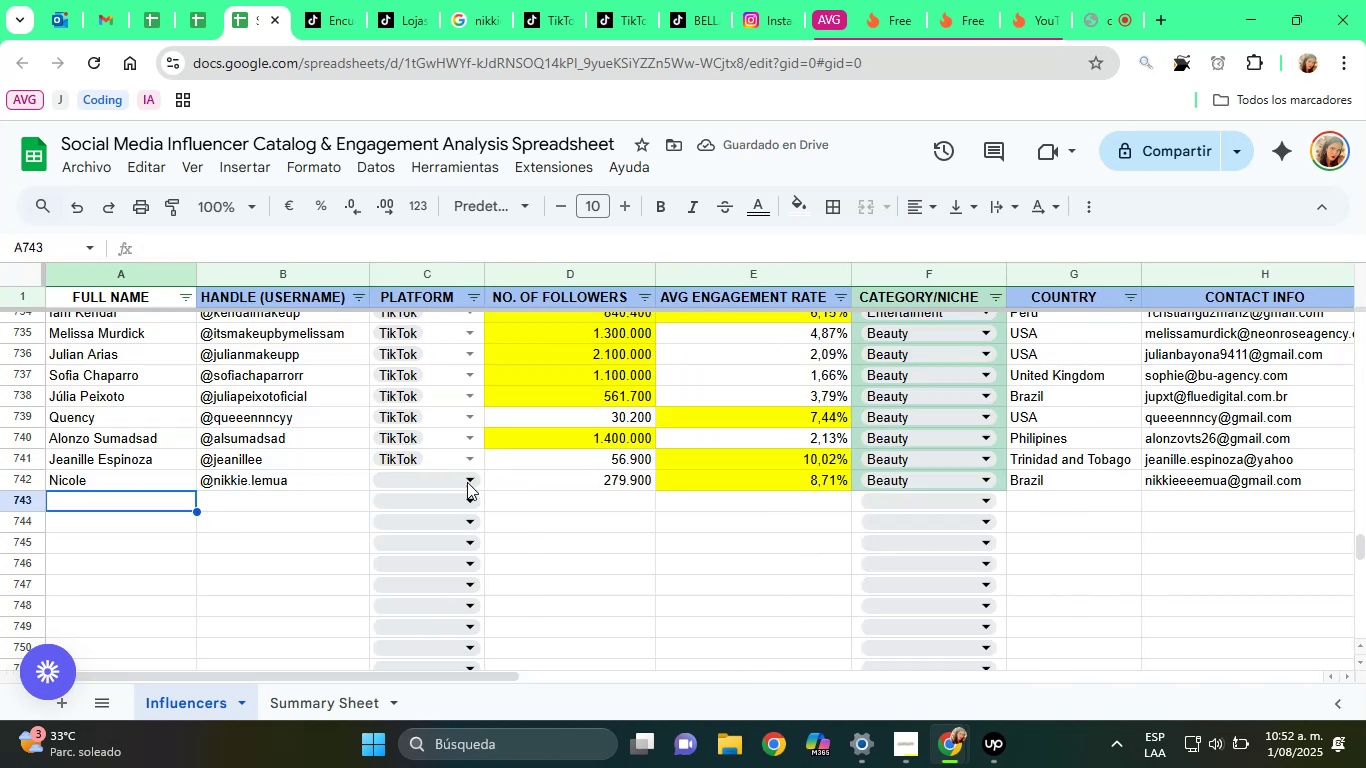 
left_click([459, 0])
 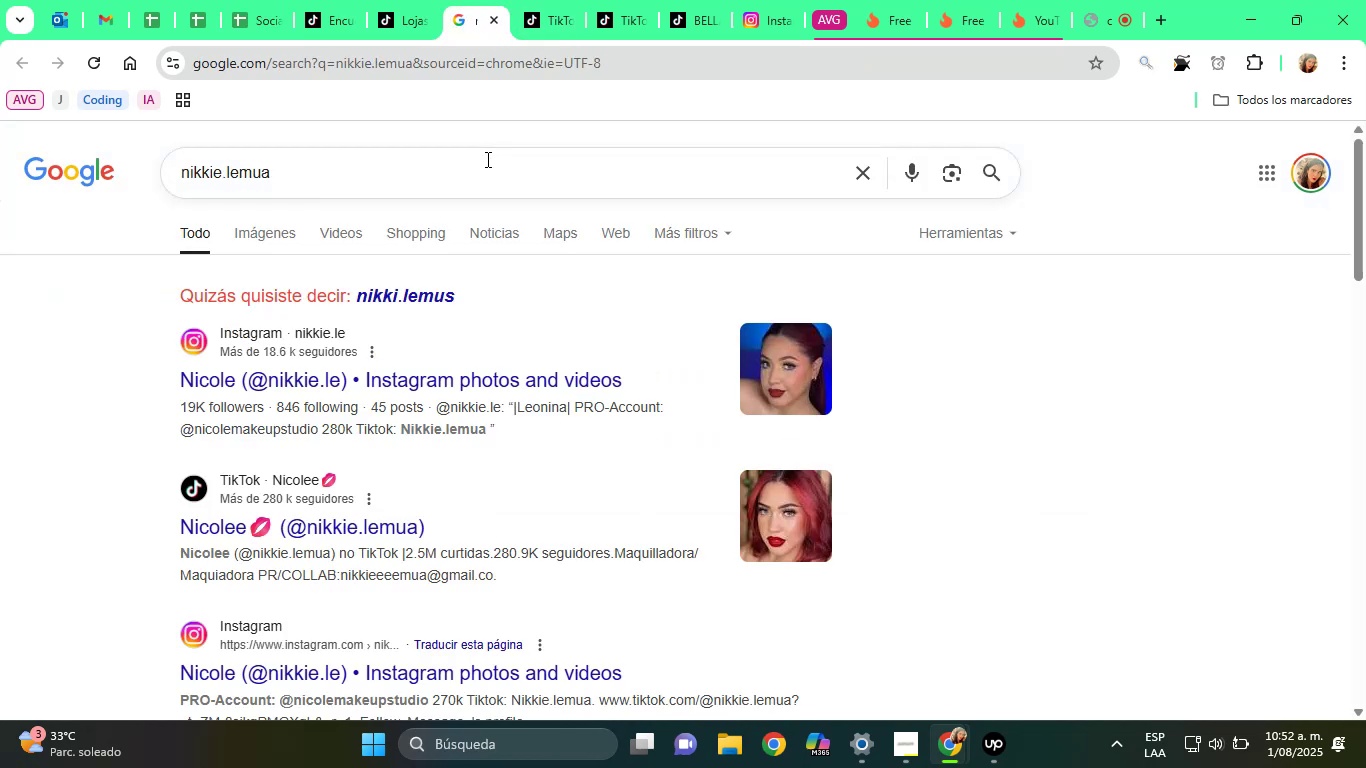 
left_click([427, 386])
 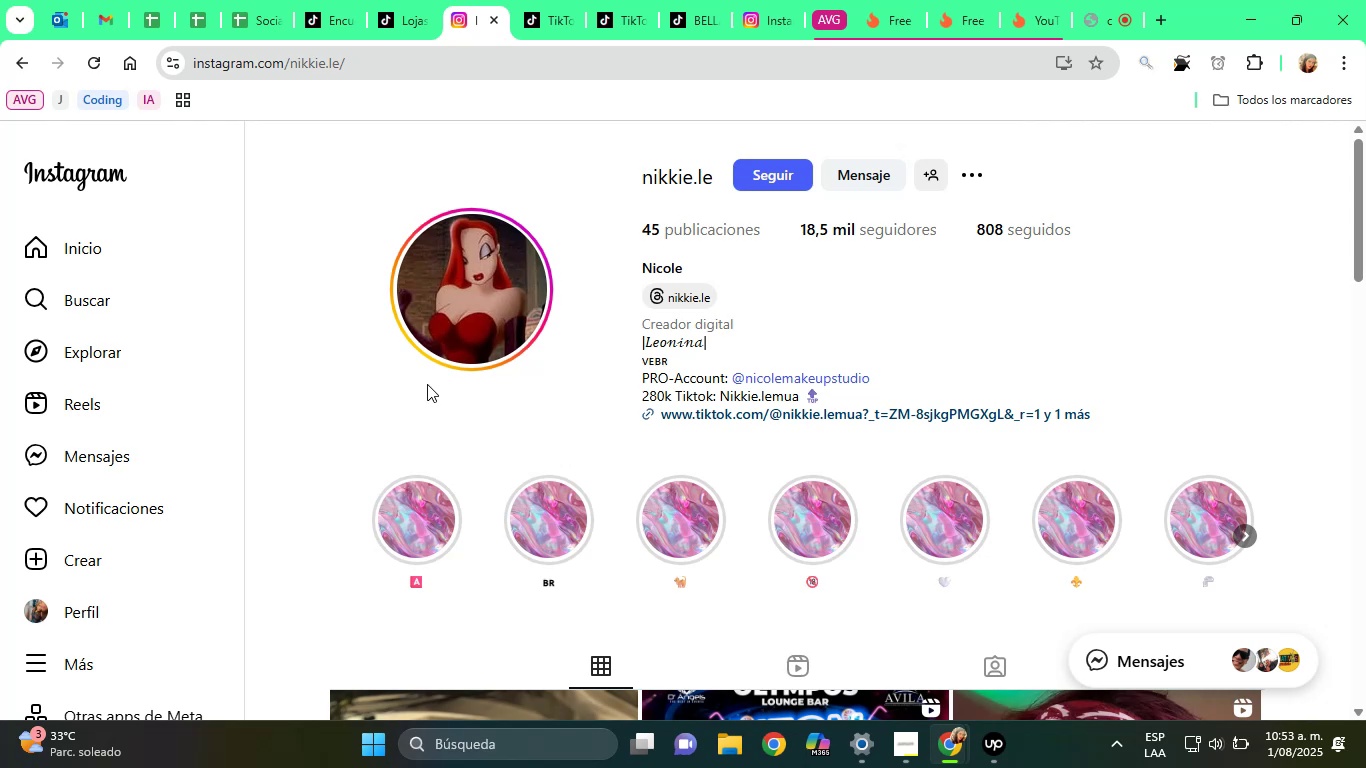 
wait(28.12)
 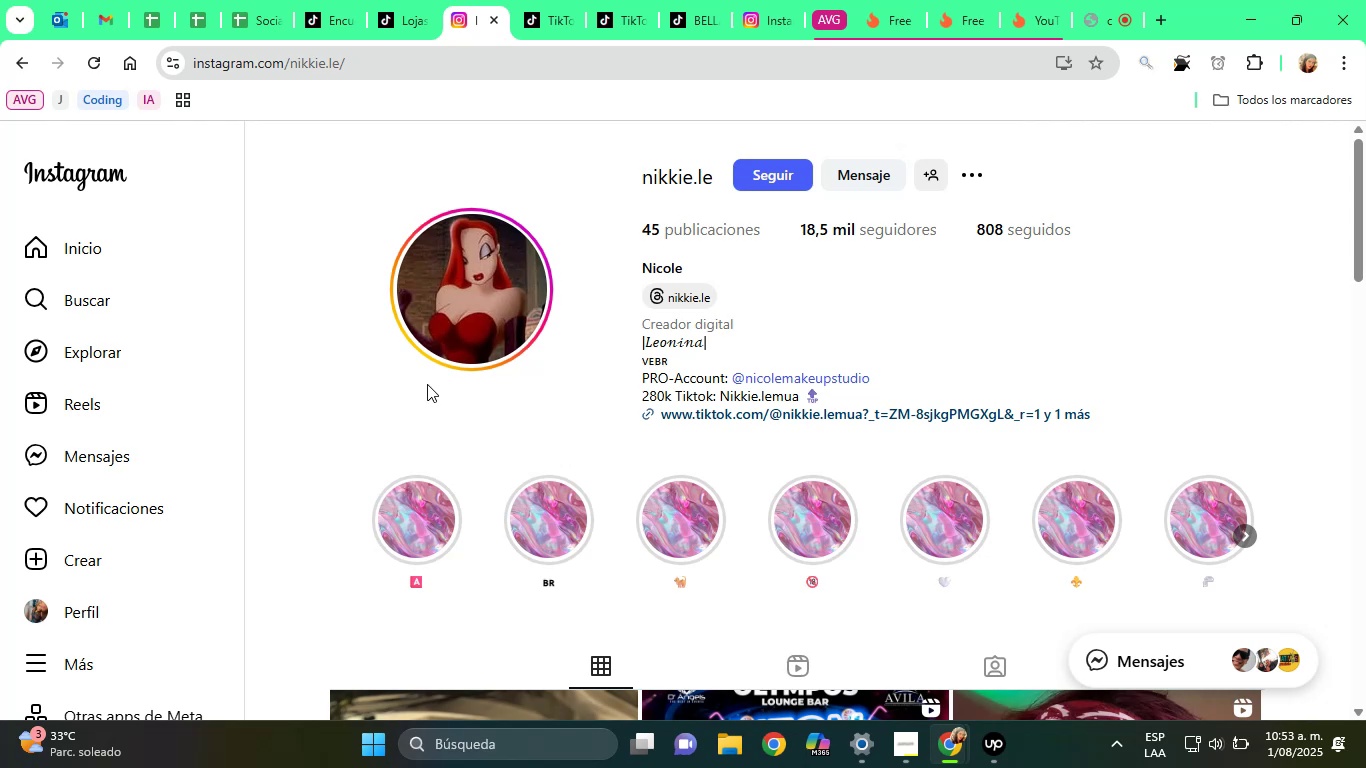 
left_click([689, 178])
 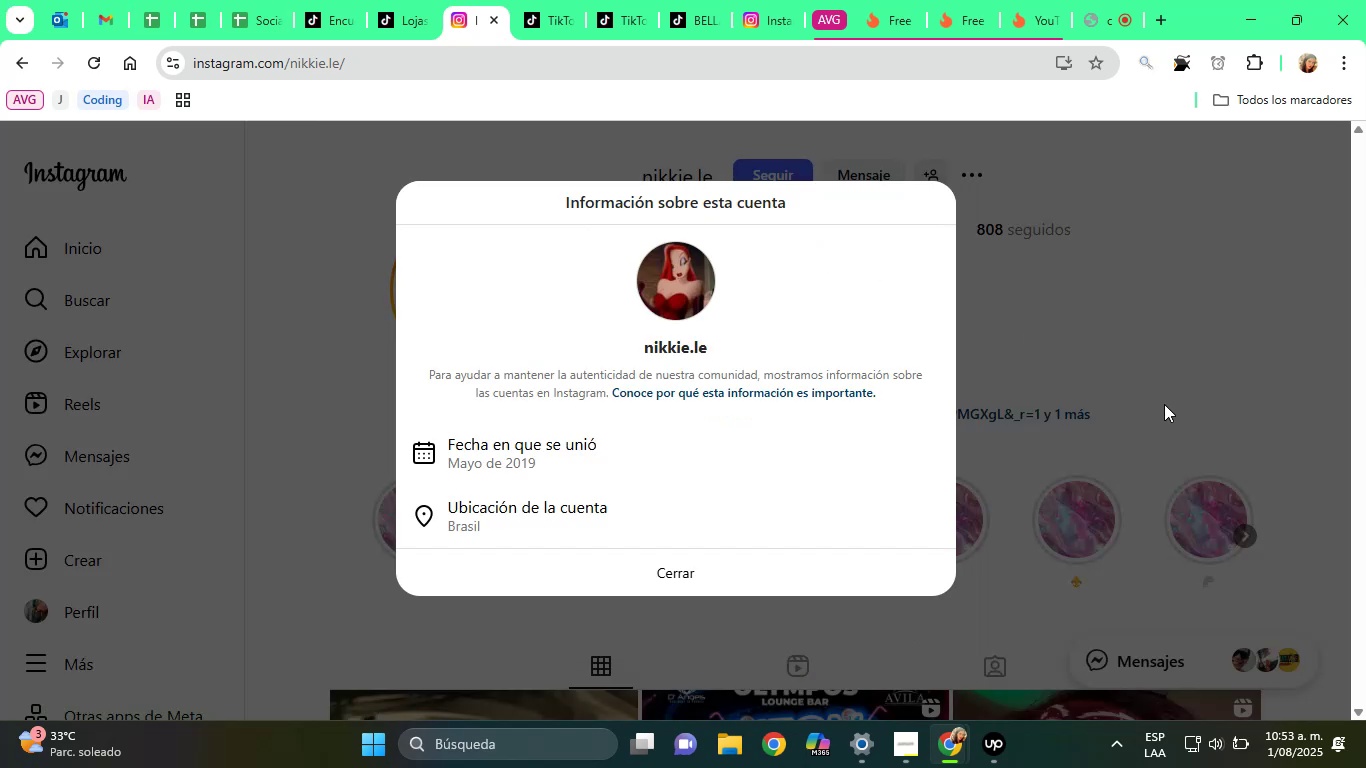 
left_click([1160, 370])
 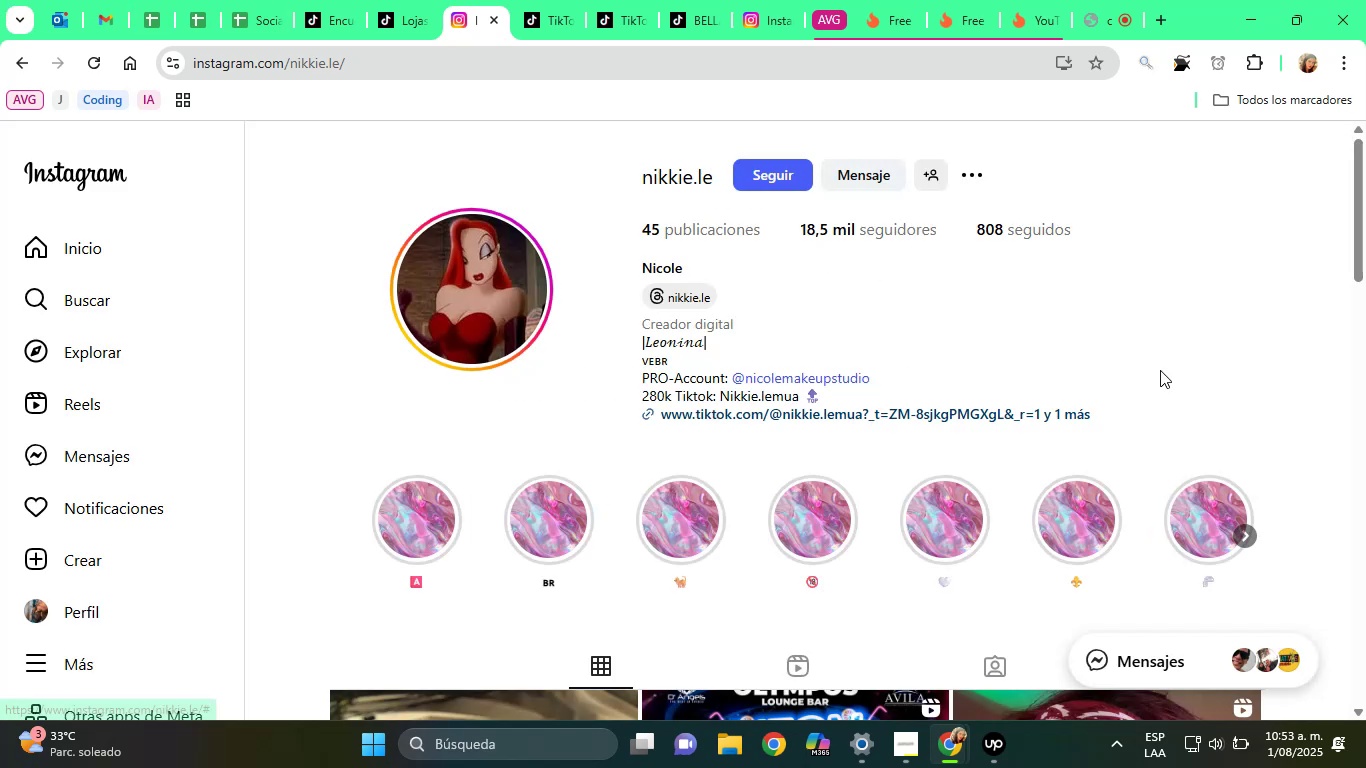 
scroll: coordinate [1162, 365], scroll_direction: down, amount: 10.0
 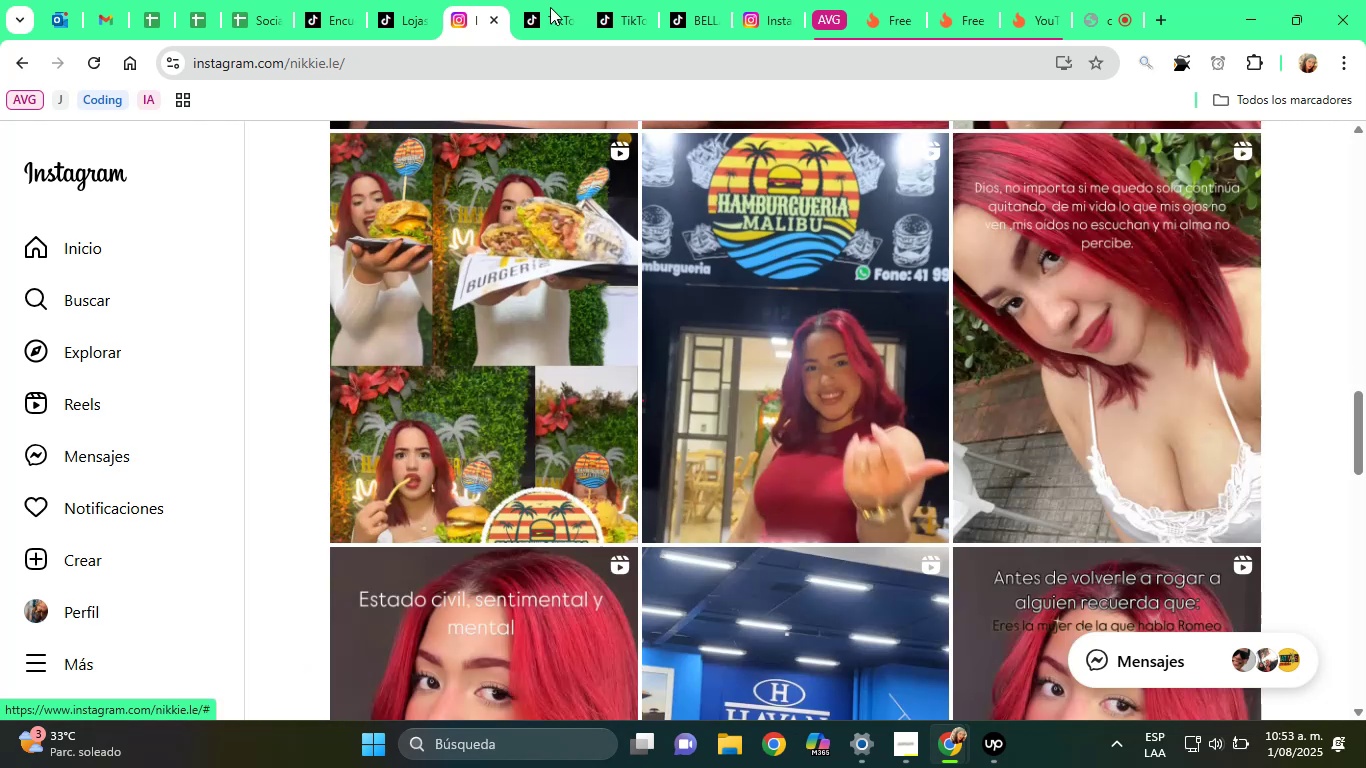 
left_click([488, 21])
 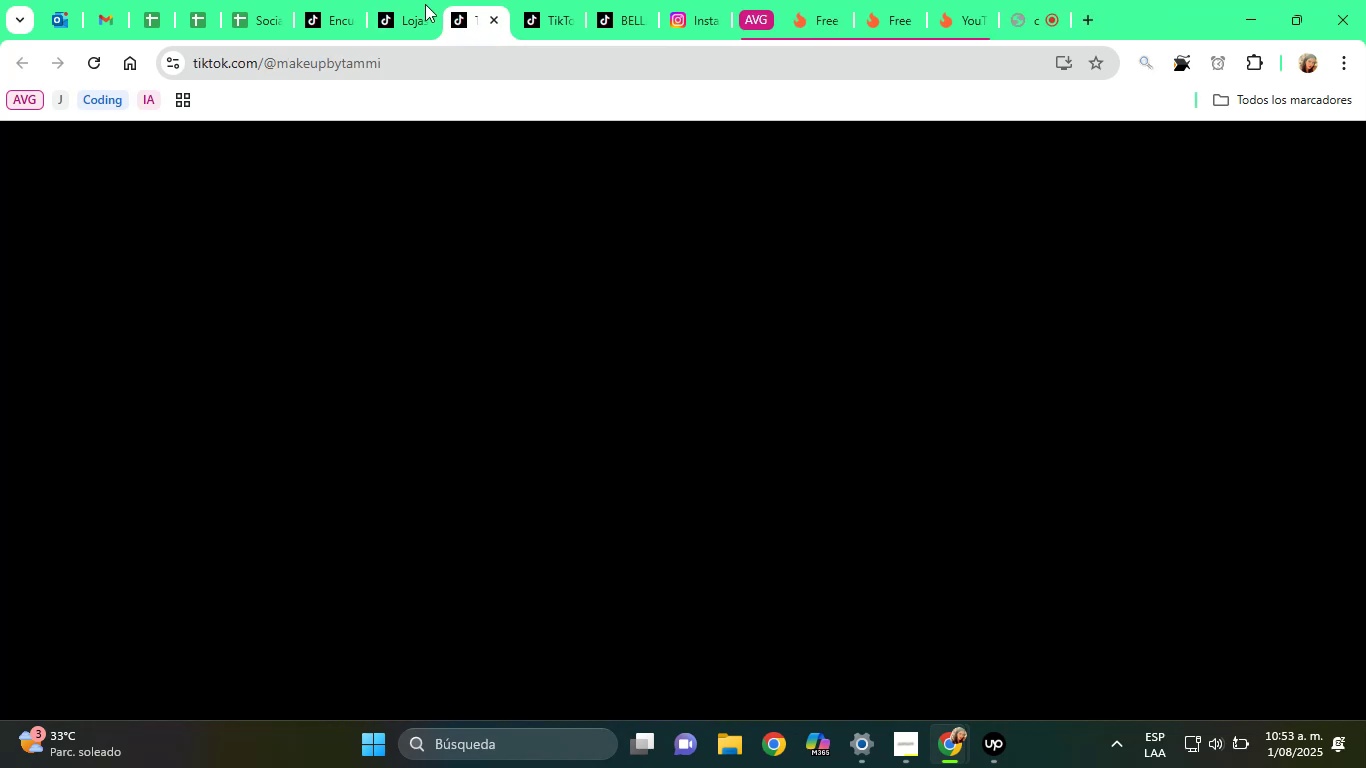 
left_click([414, 0])
 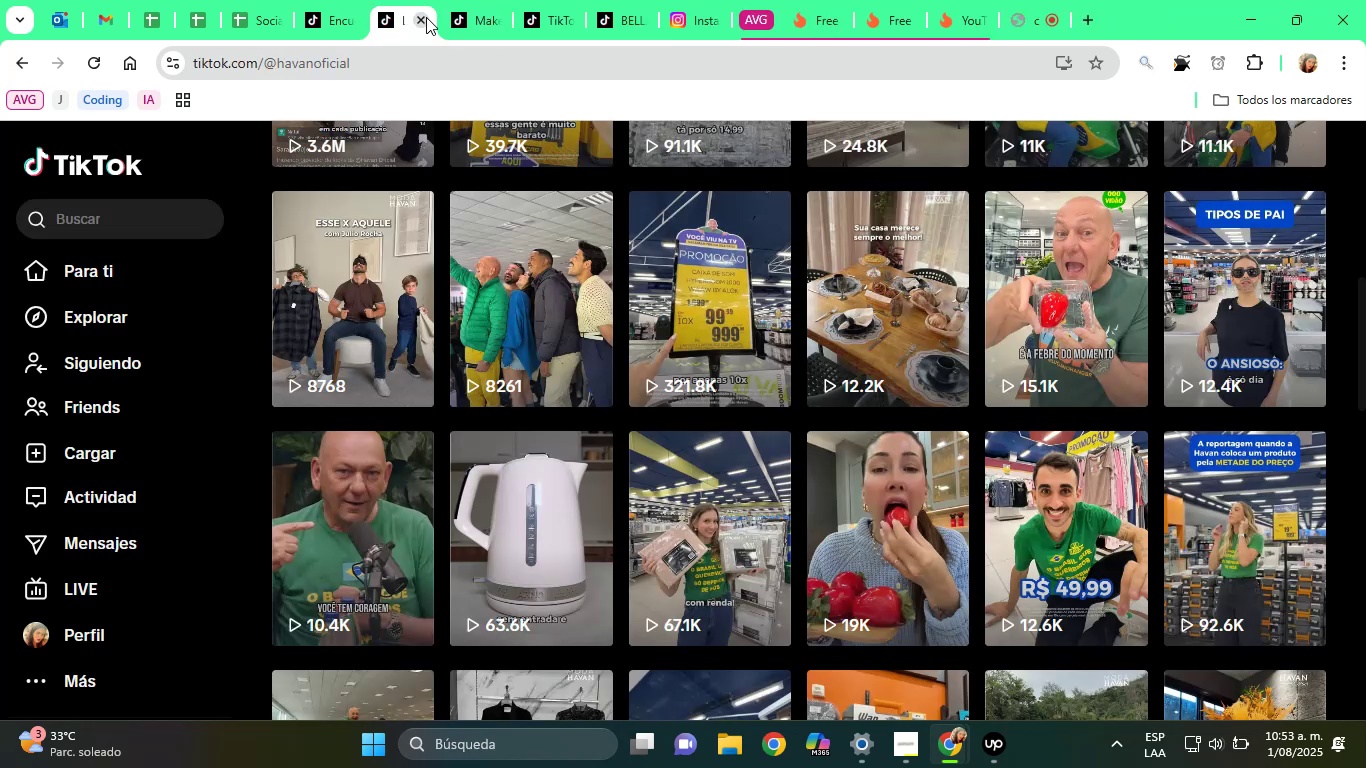 
left_click([426, 17])
 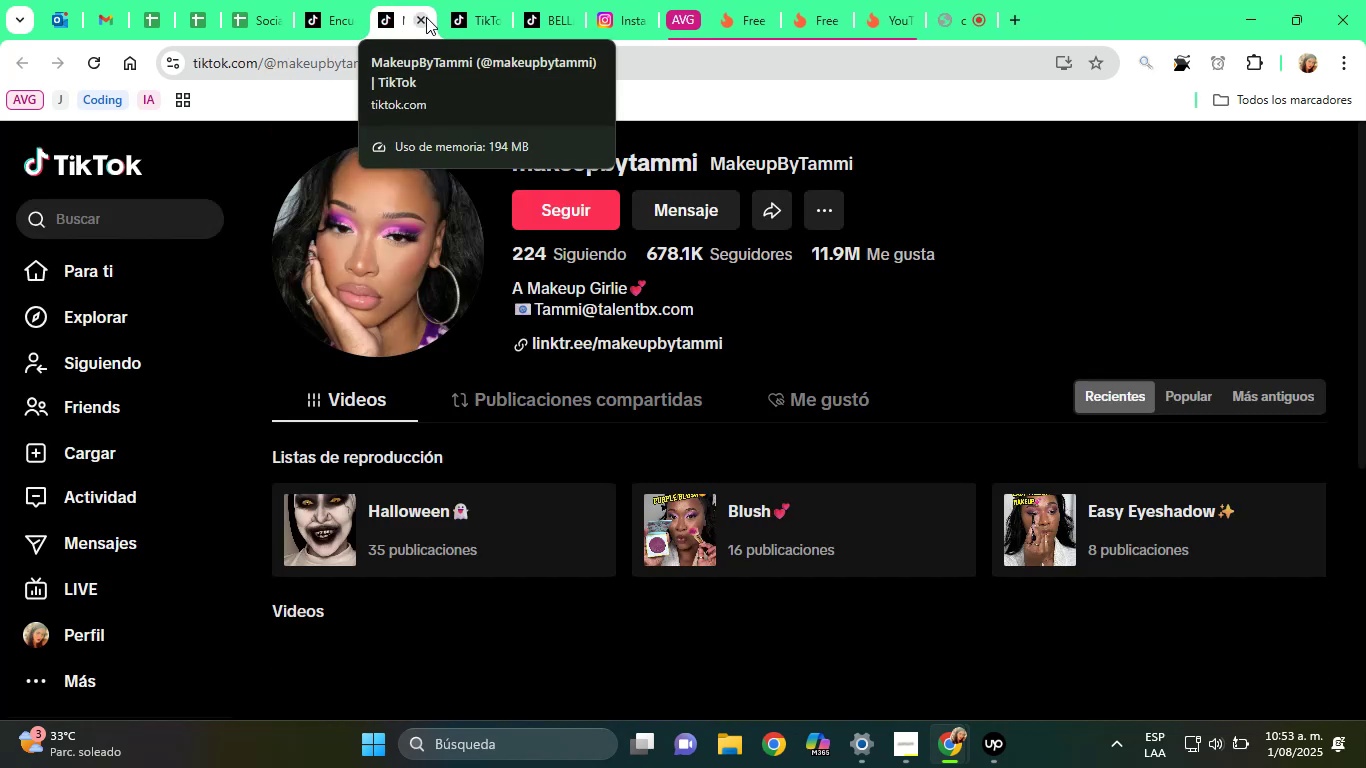 
key(ArrowDown)
 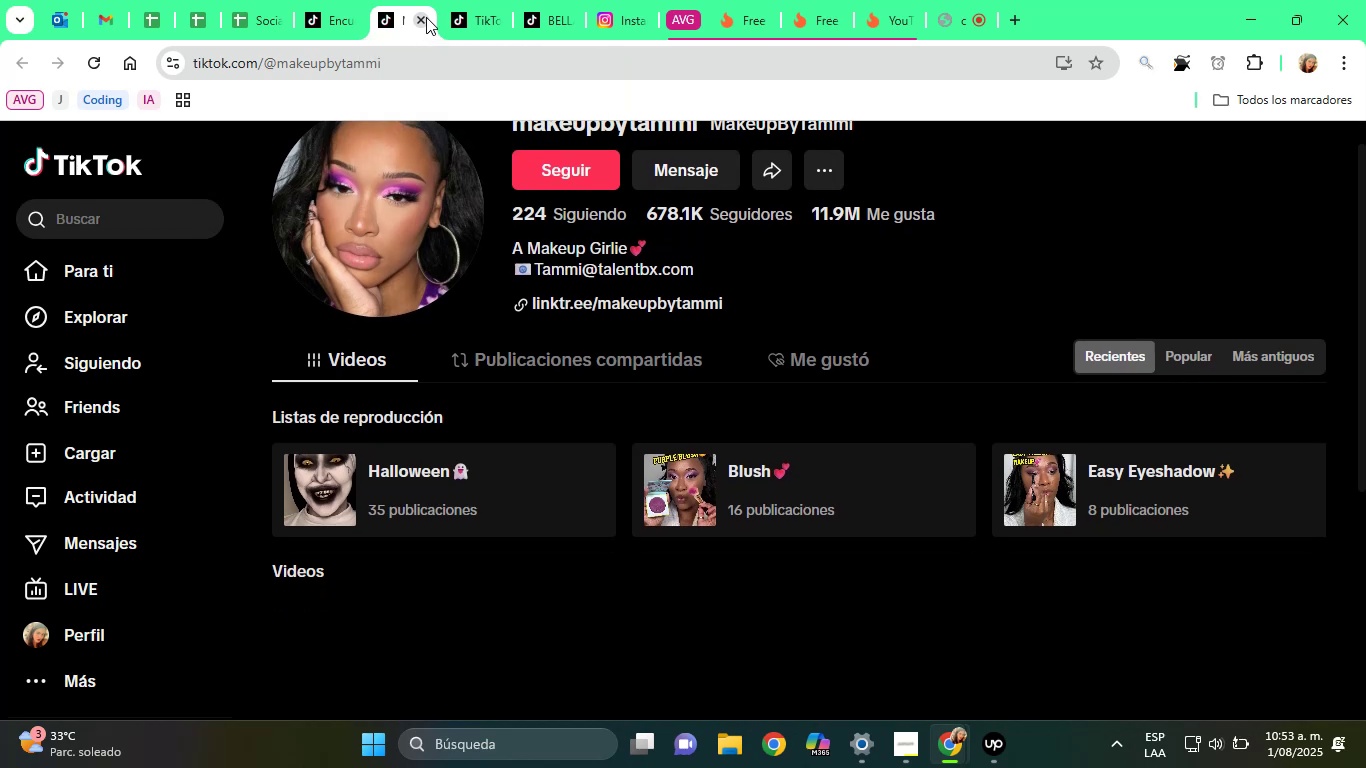 
key(ArrowLeft)
 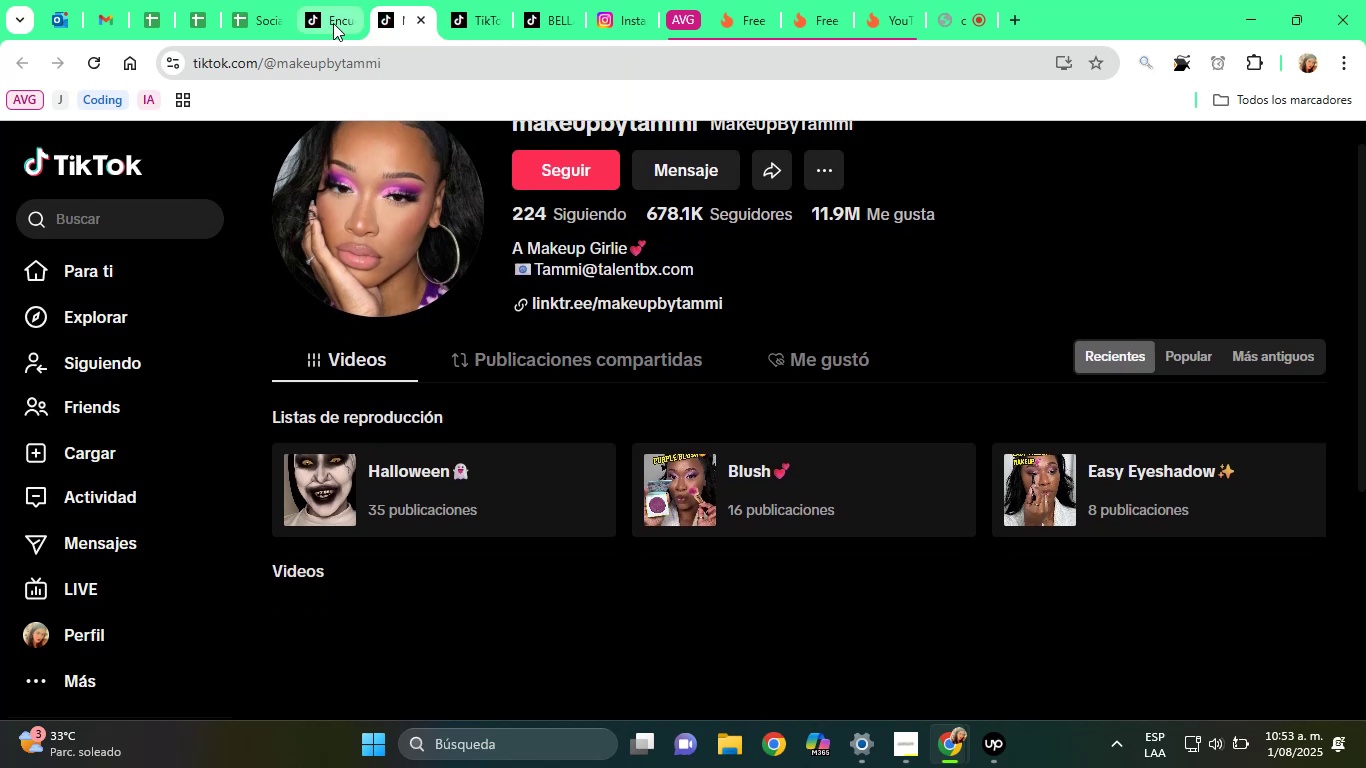 
left_click([261, 0])
 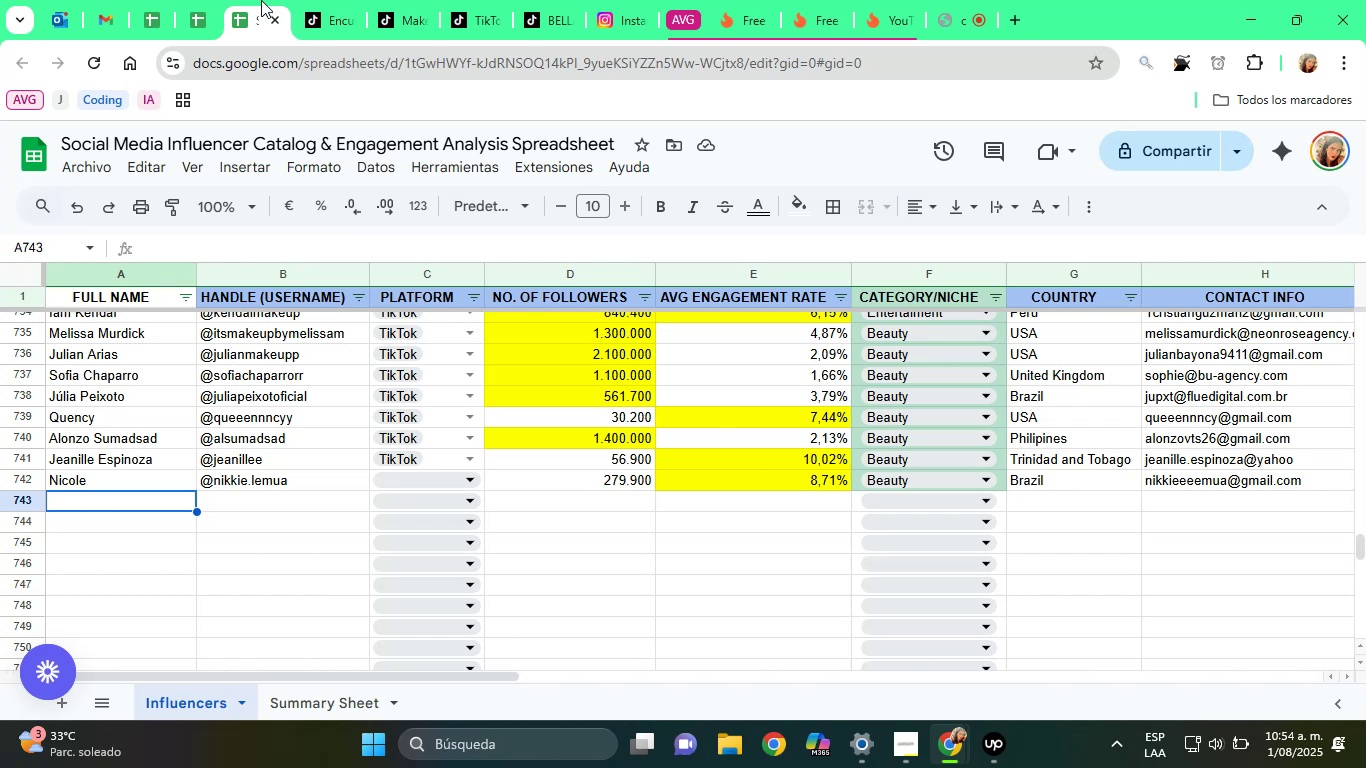 
wait(31.36)
 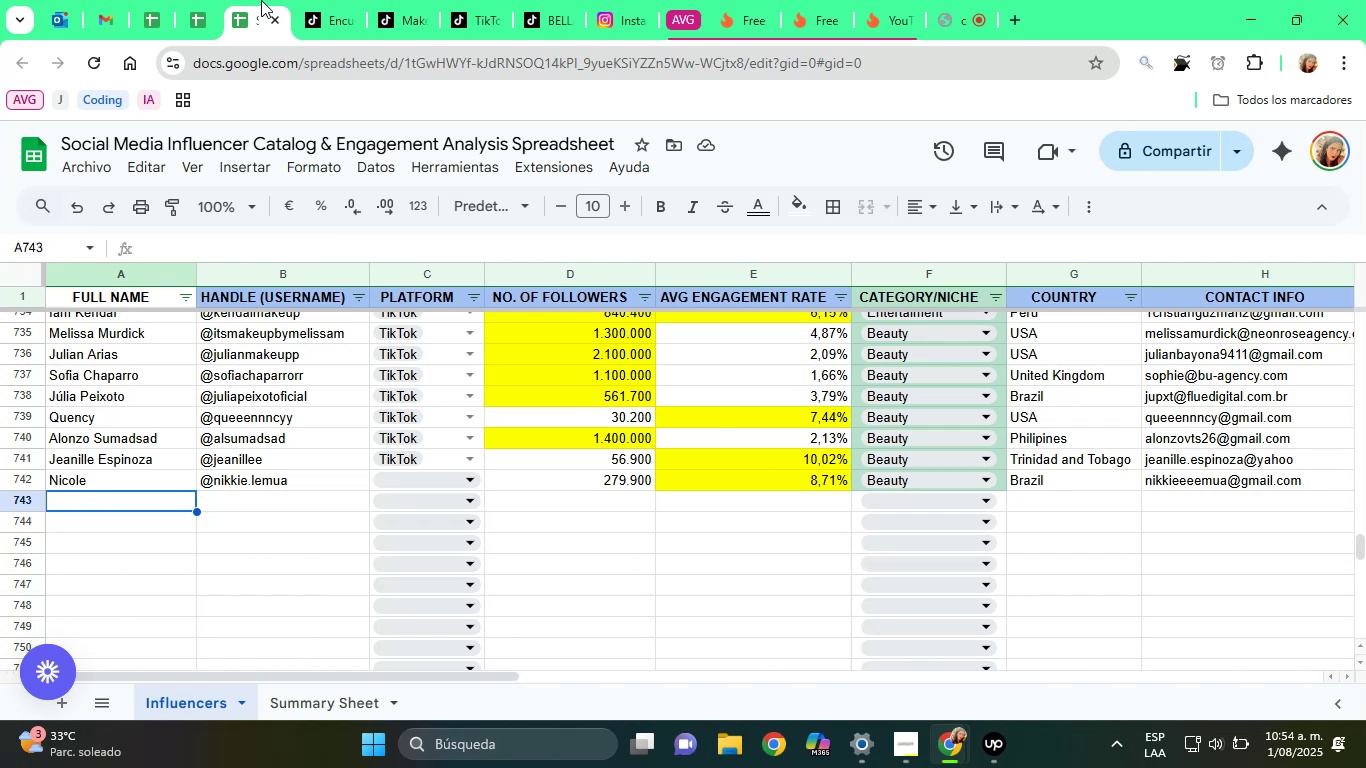 
left_click([432, 0])
 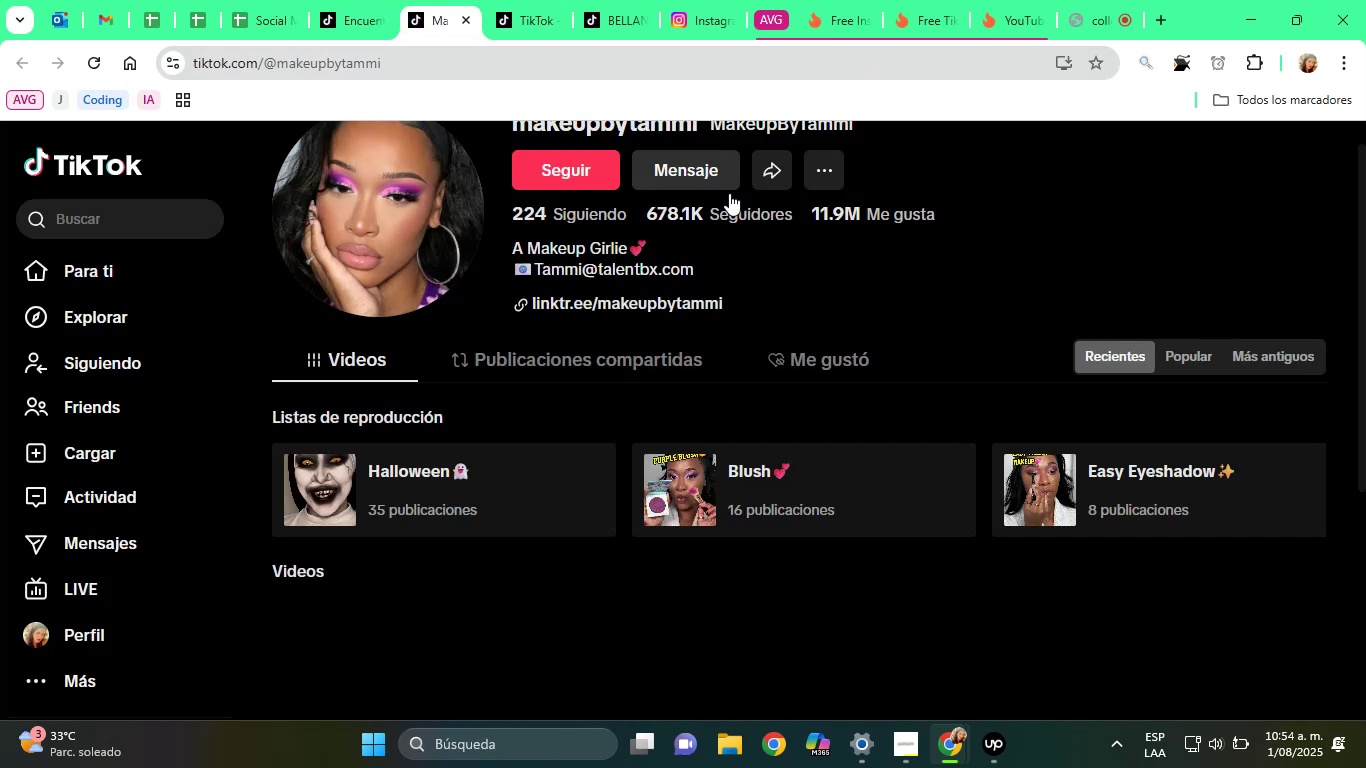 
scroll: coordinate [752, 319], scroll_direction: up, amount: 1.0
 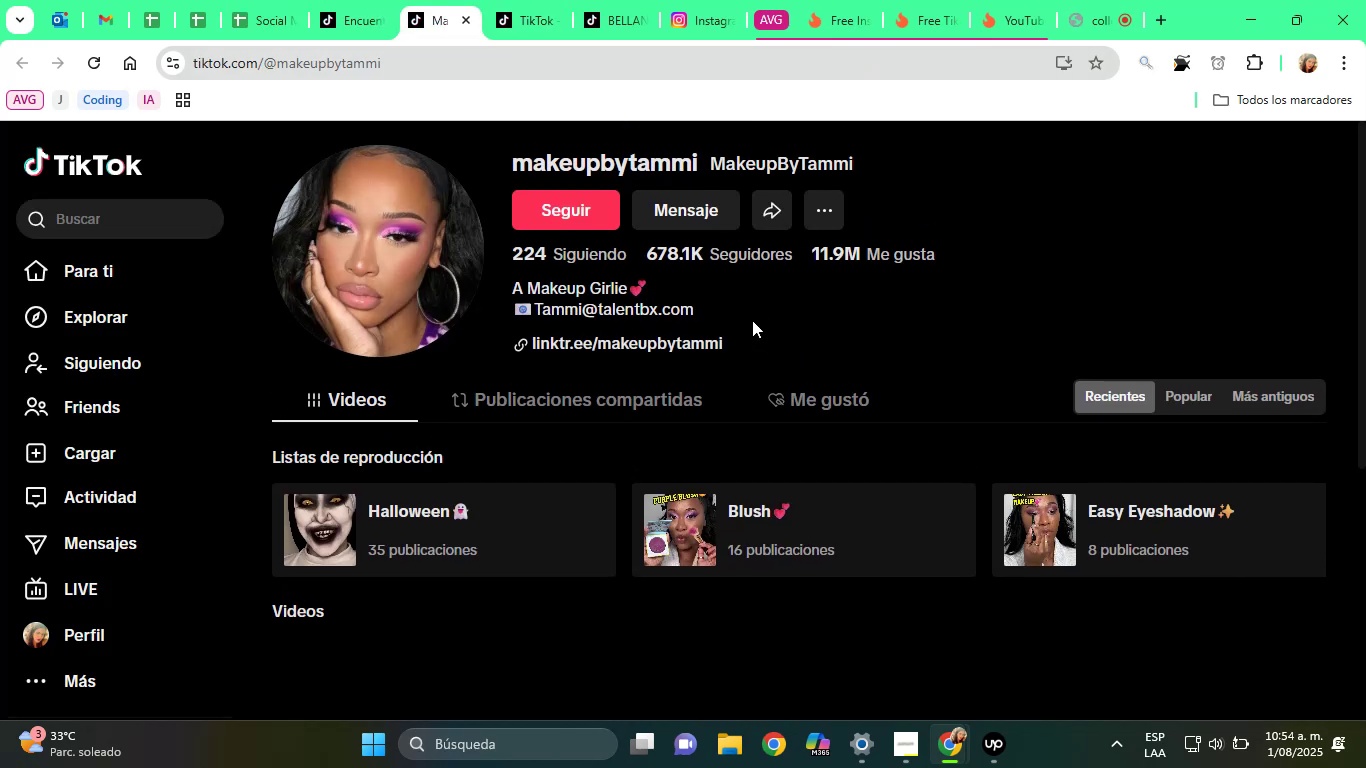 
scroll: coordinate [991, 683], scroll_direction: down, amount: 6.0
 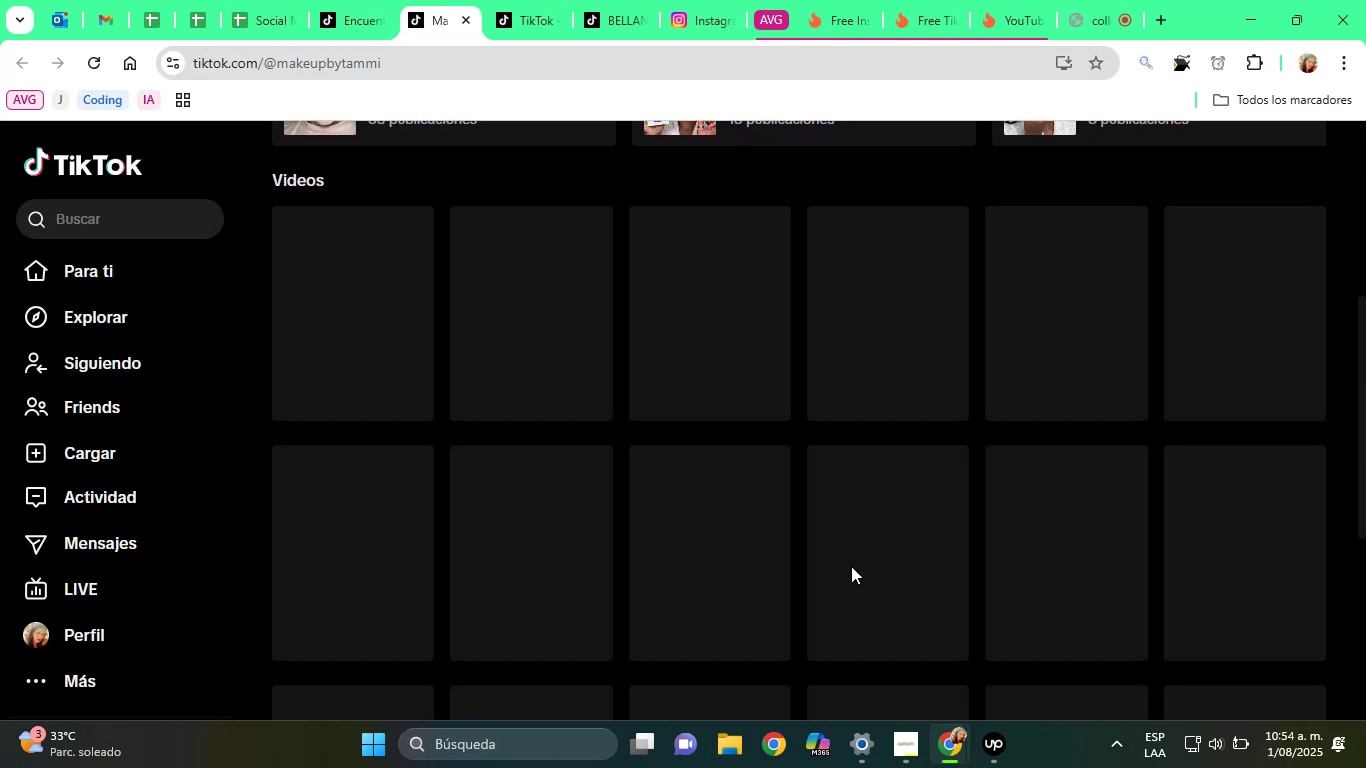 
scroll: coordinate [701, 264], scroll_direction: up, amount: 5.0
 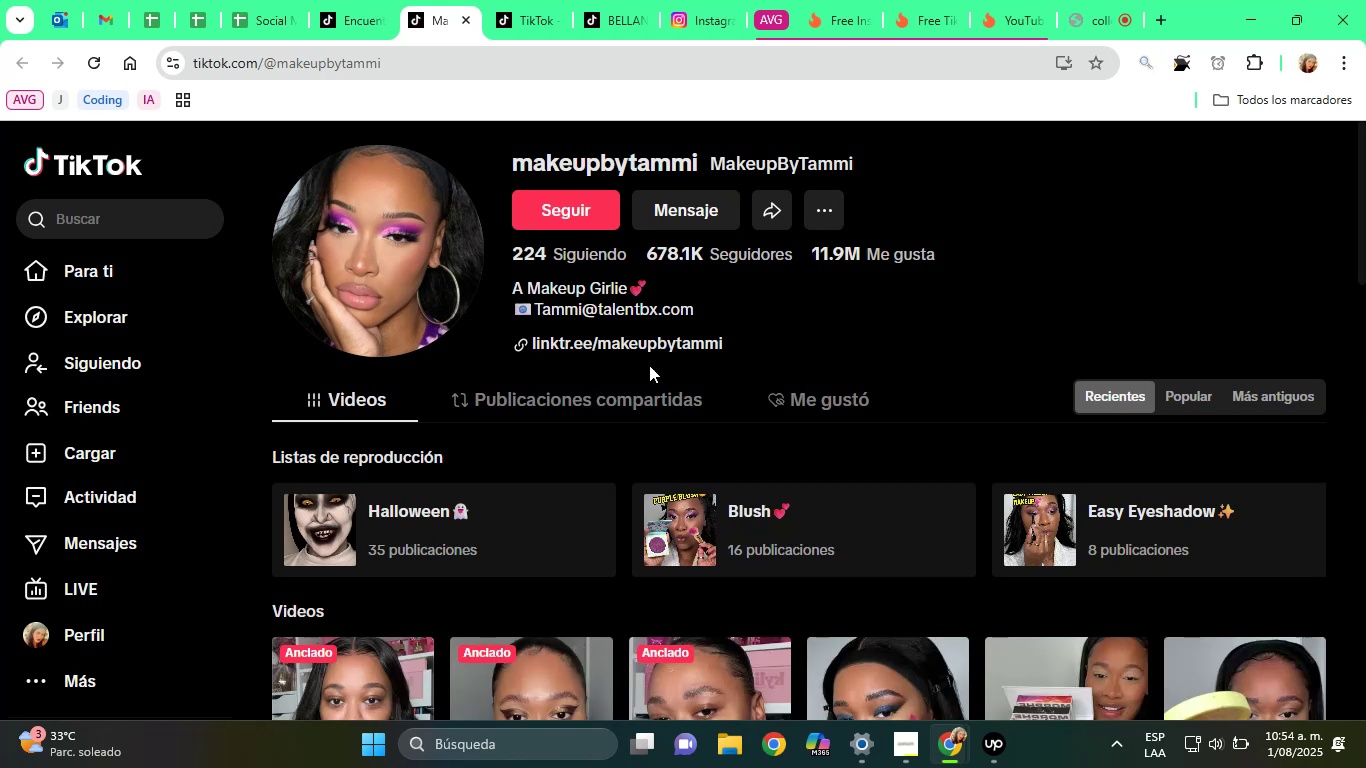 
right_click([639, 345])
 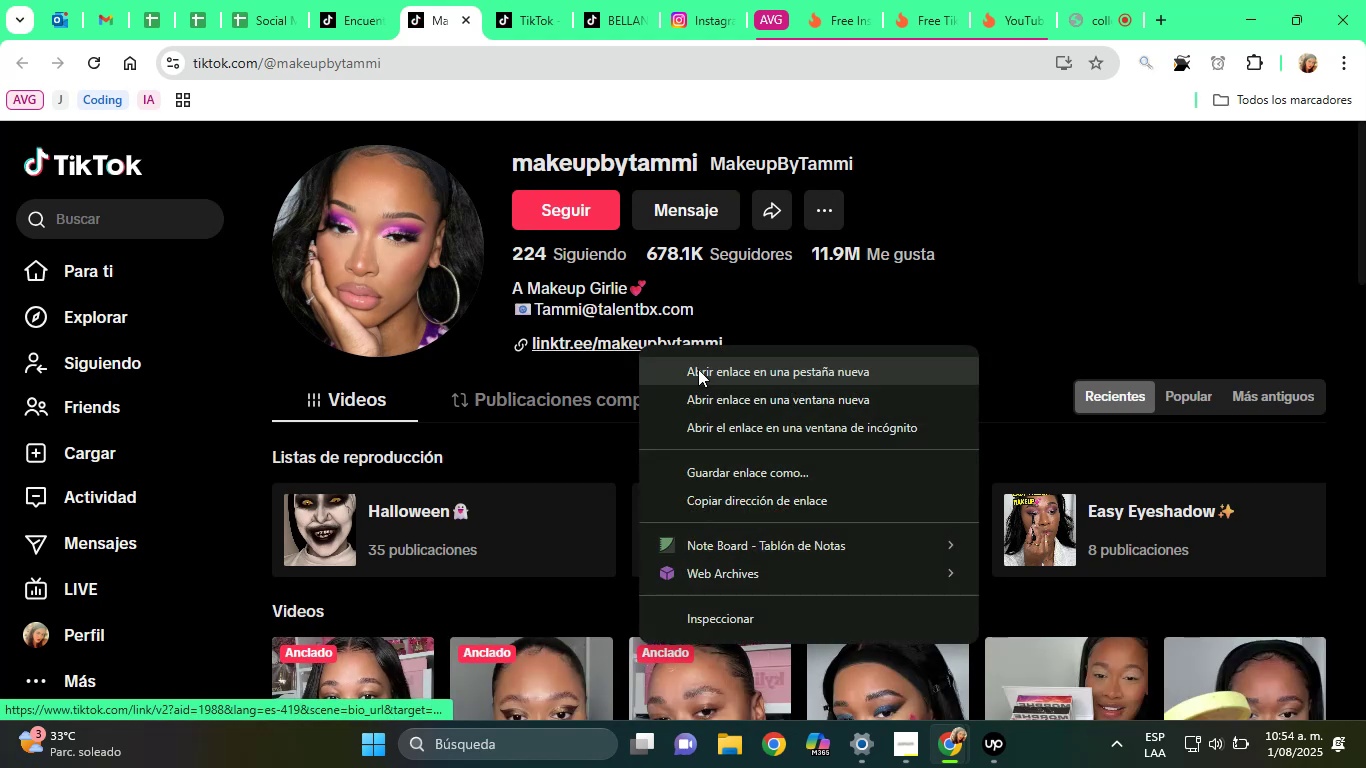 
left_click([698, 369])
 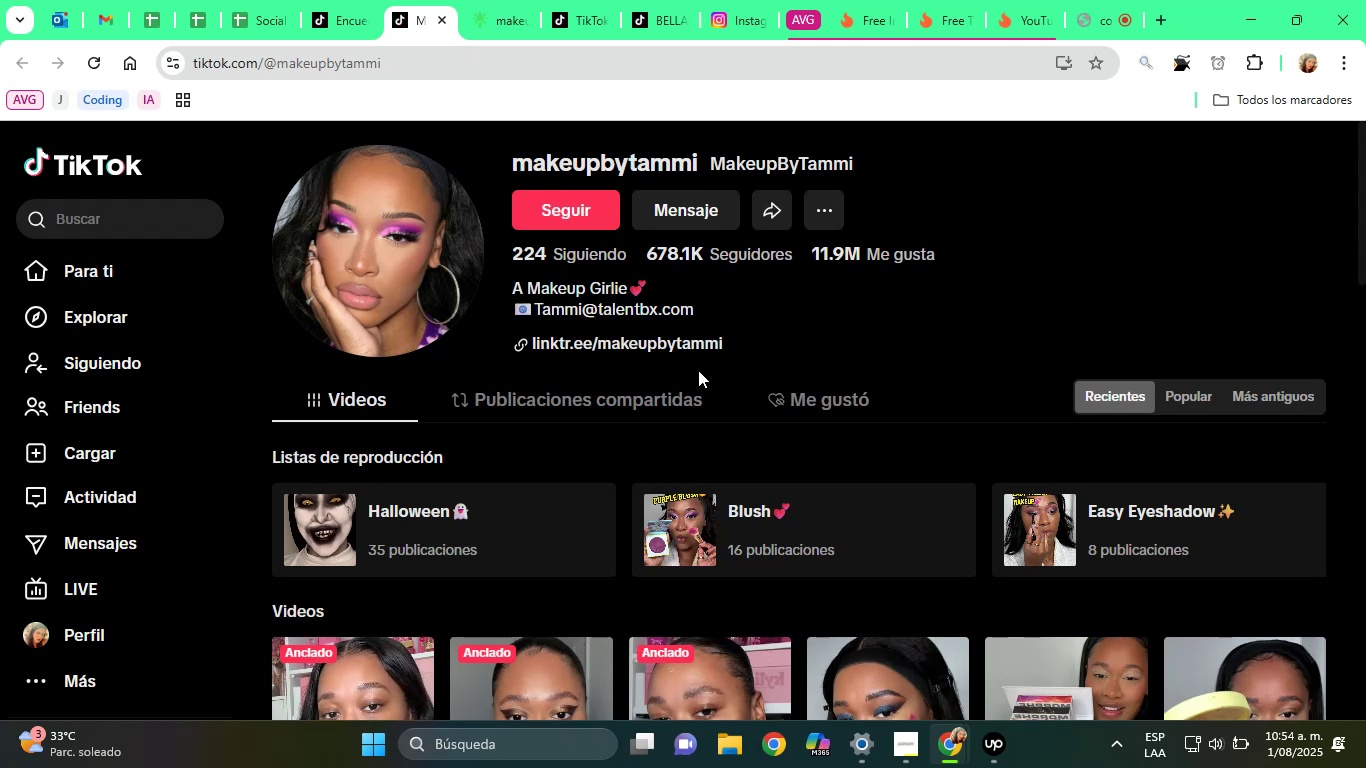 
wait(21.02)
 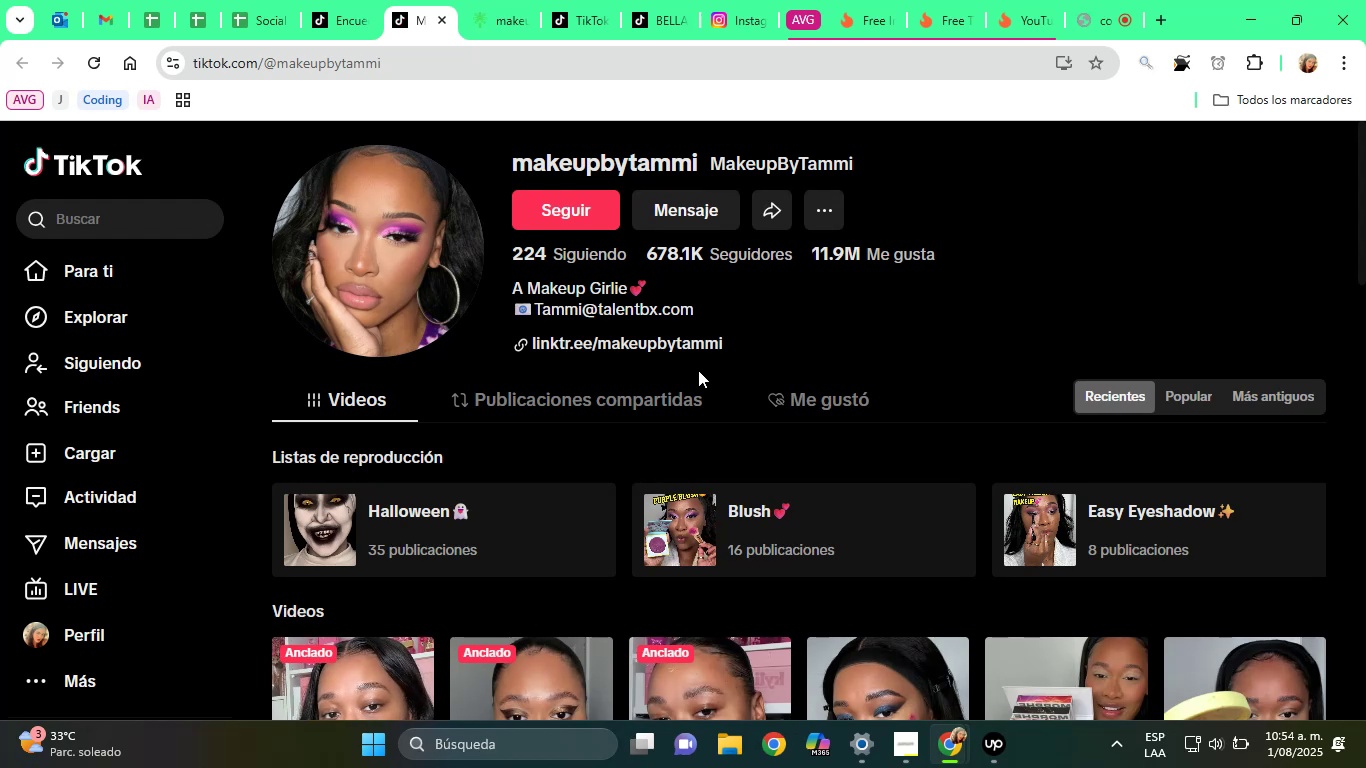 
right_click([698, 370])
 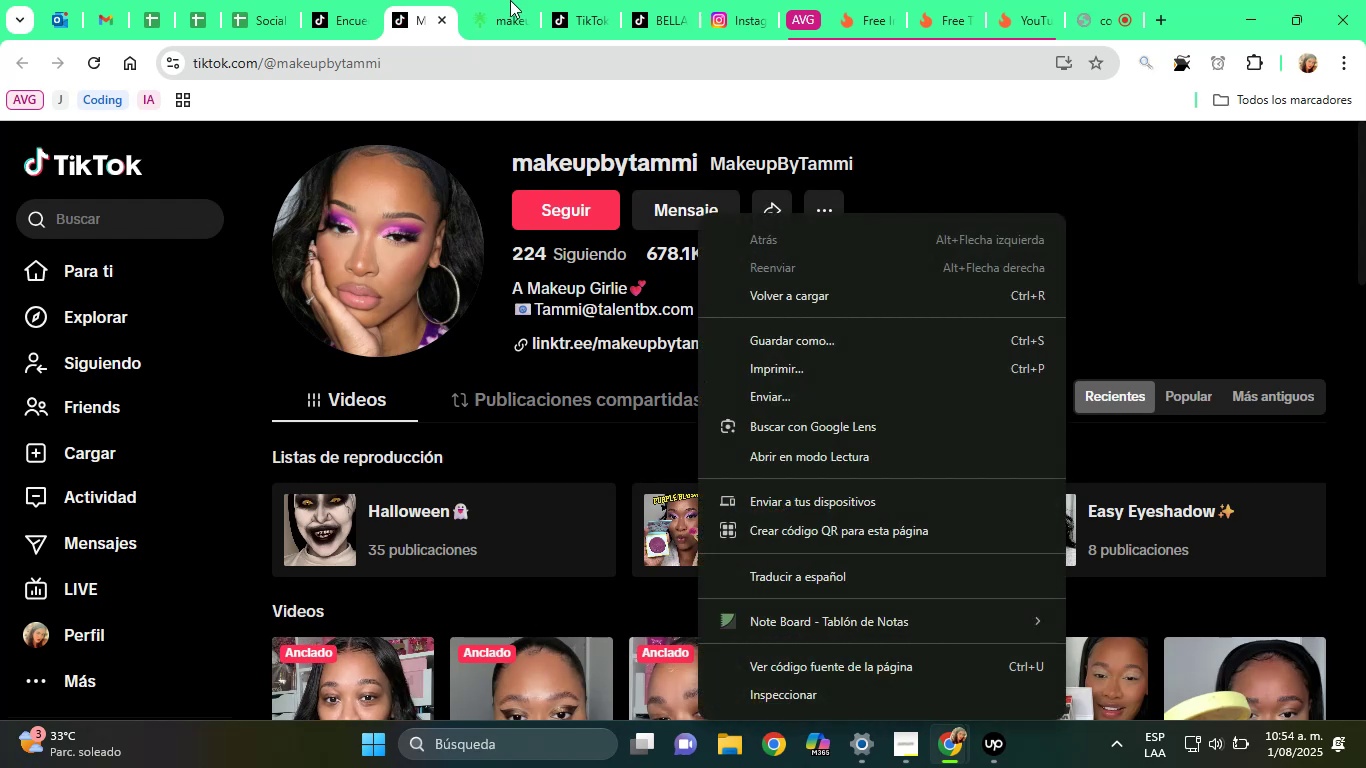 
left_click([541, 0])
 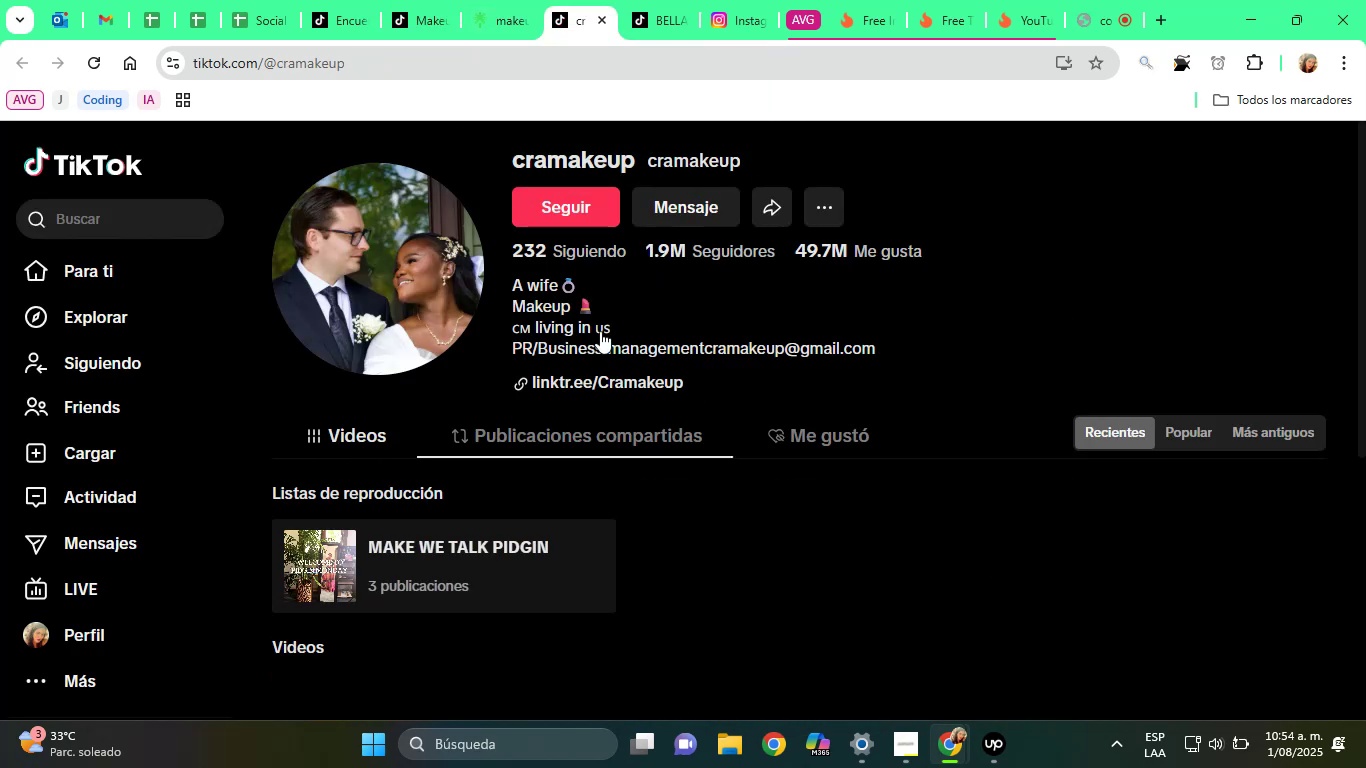 
left_click([441, 0])
 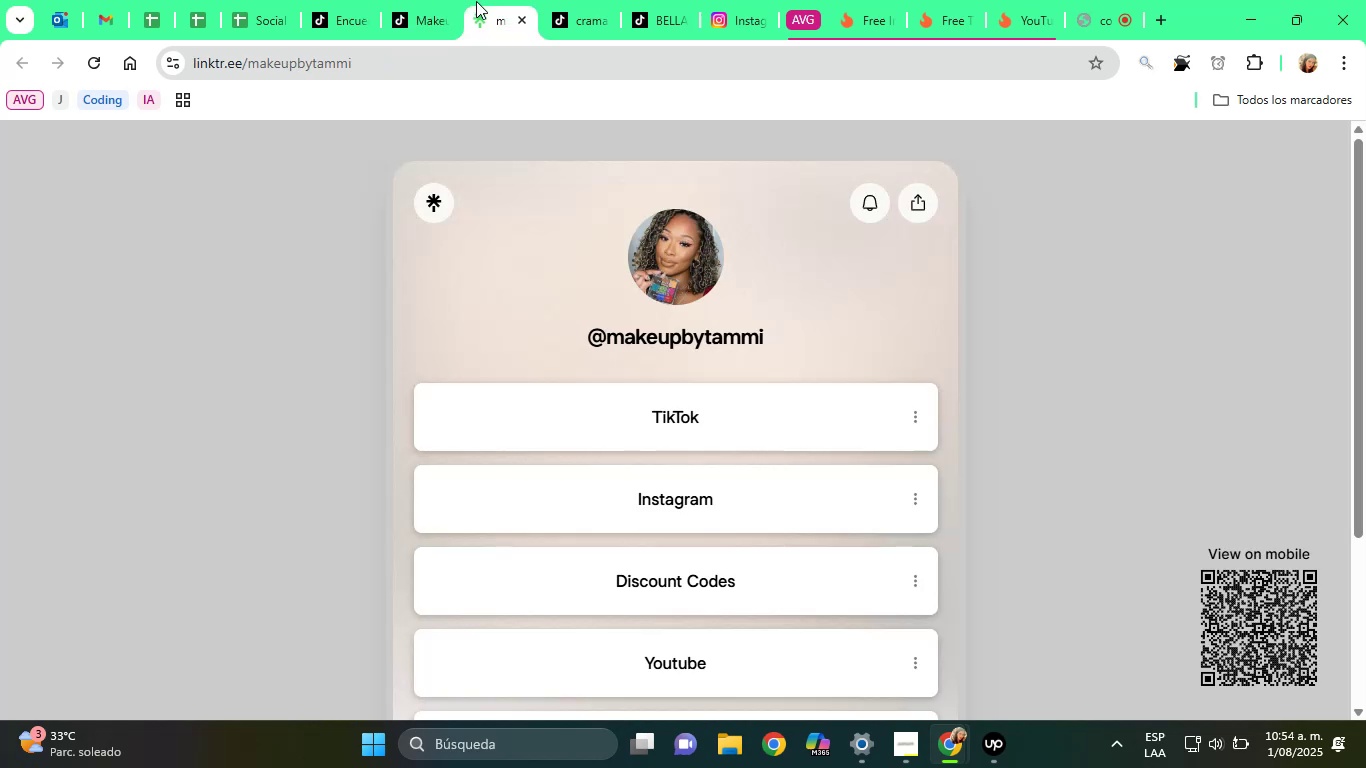 
wait(5.2)
 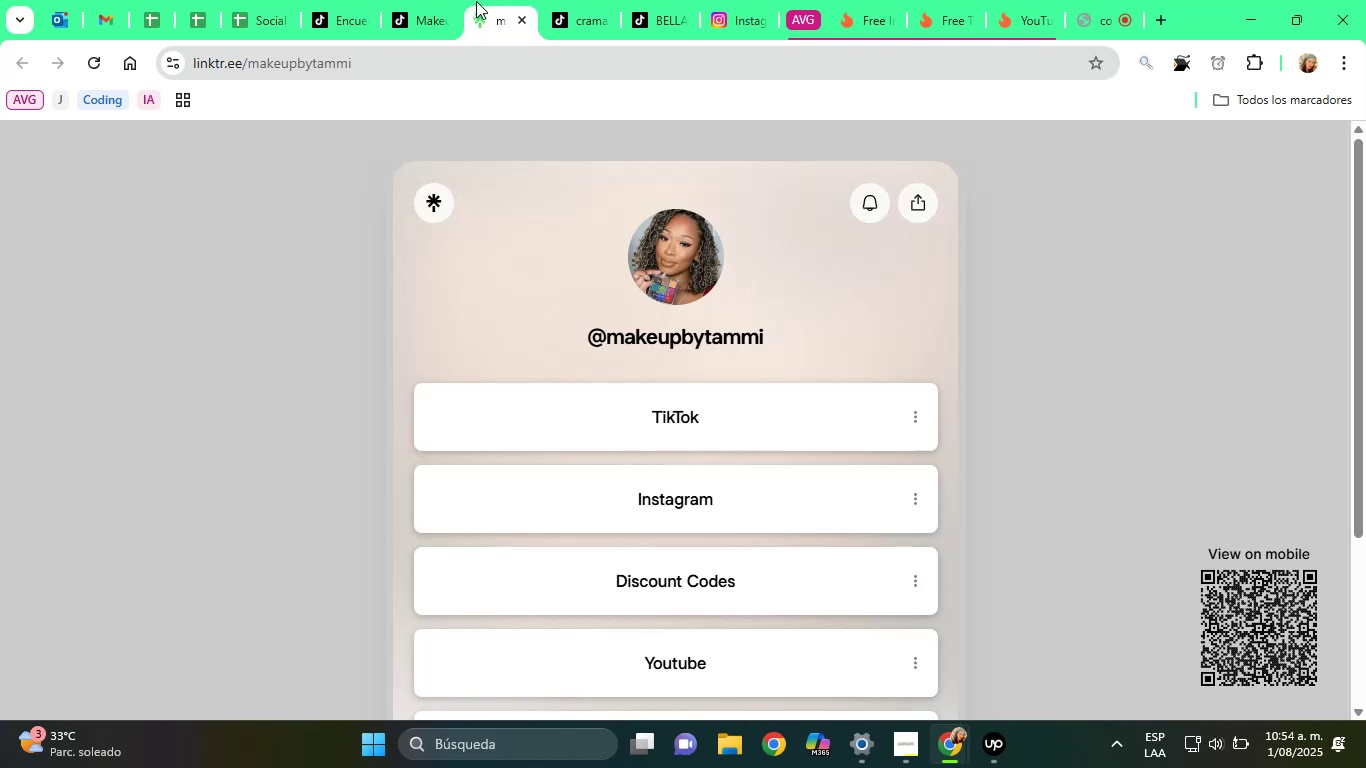 
scroll: coordinate [538, 420], scroll_direction: down, amount: 3.0
 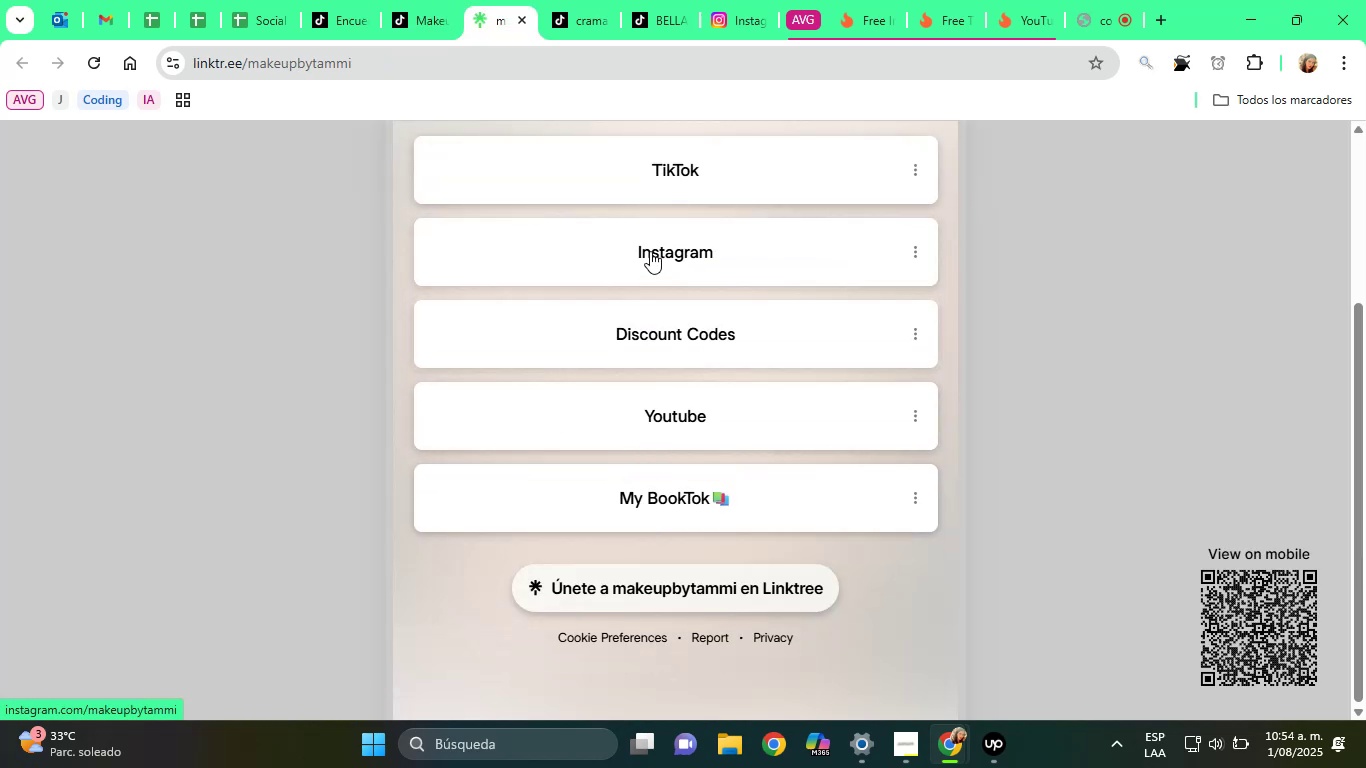 
left_click([650, 246])
 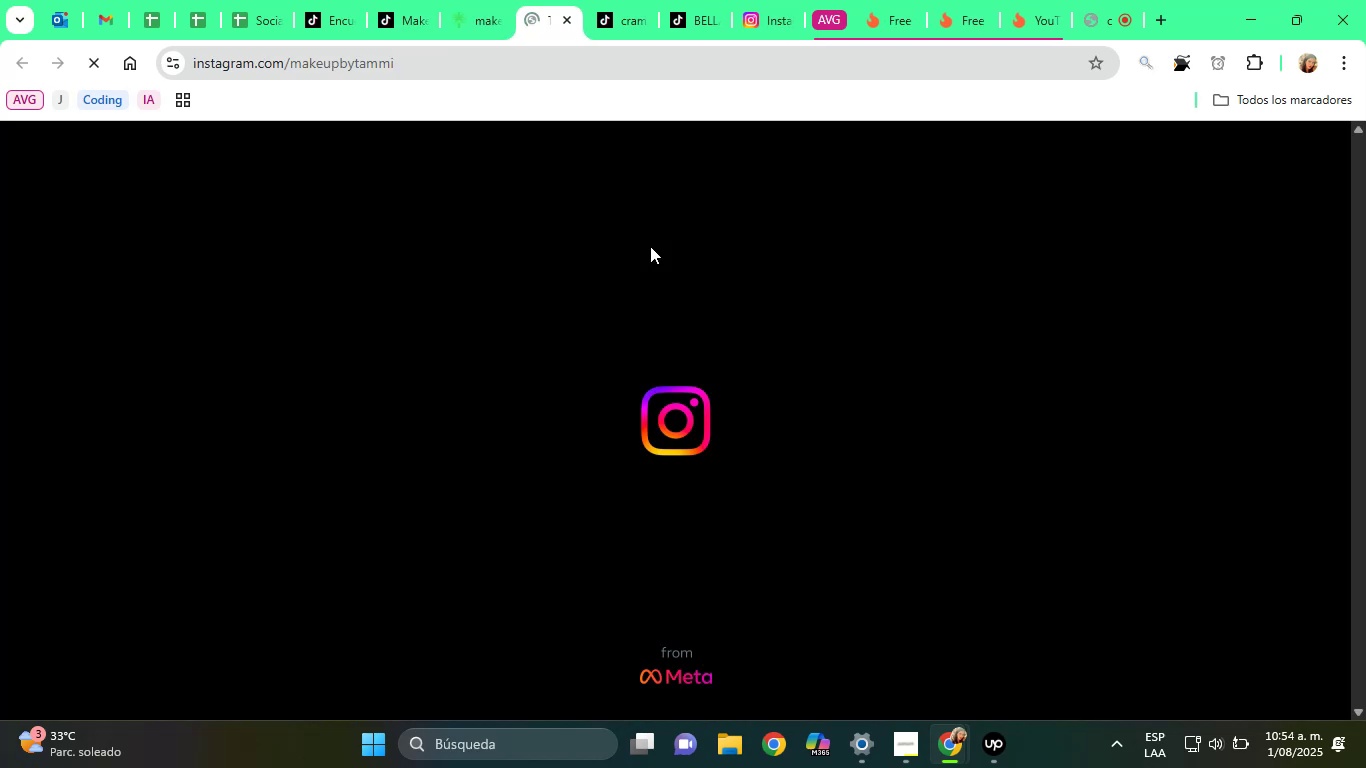 
mouse_move([617, 281])
 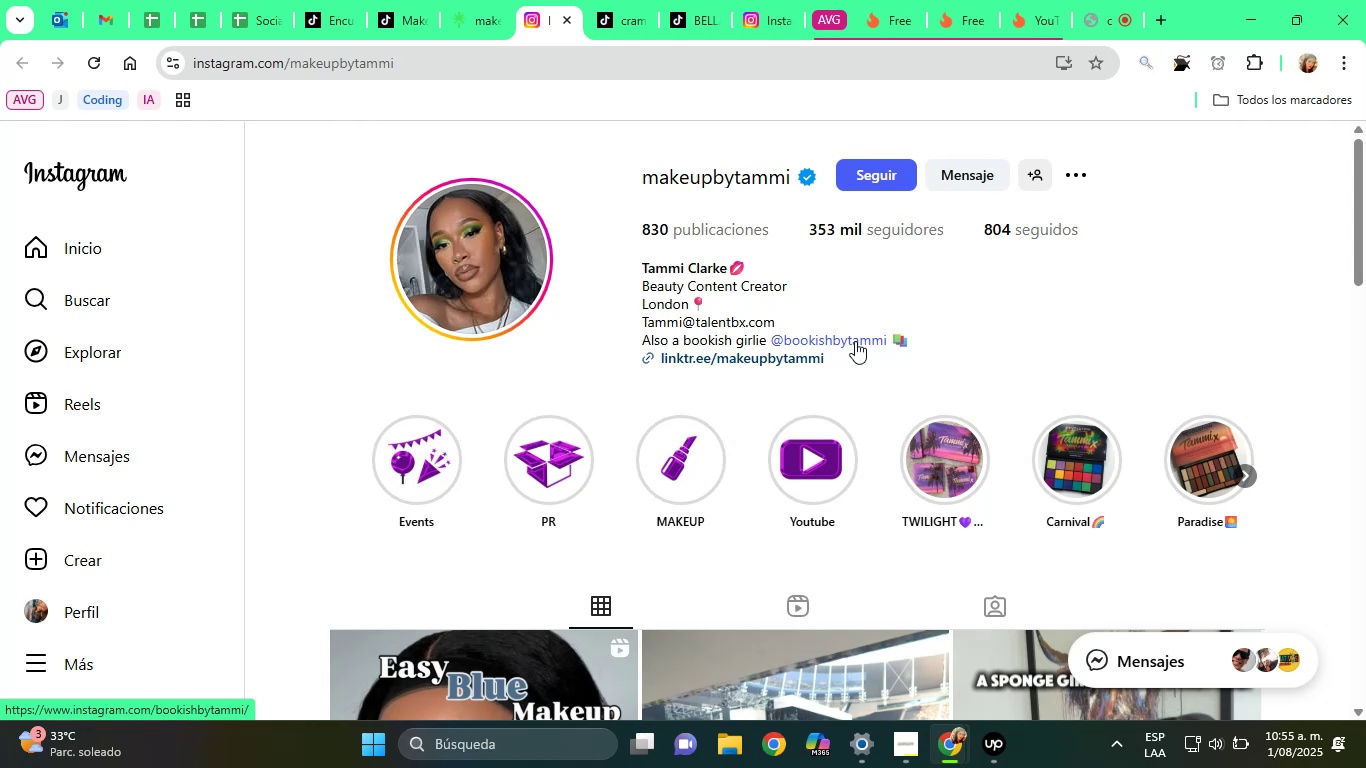 
wait(13.11)
 